 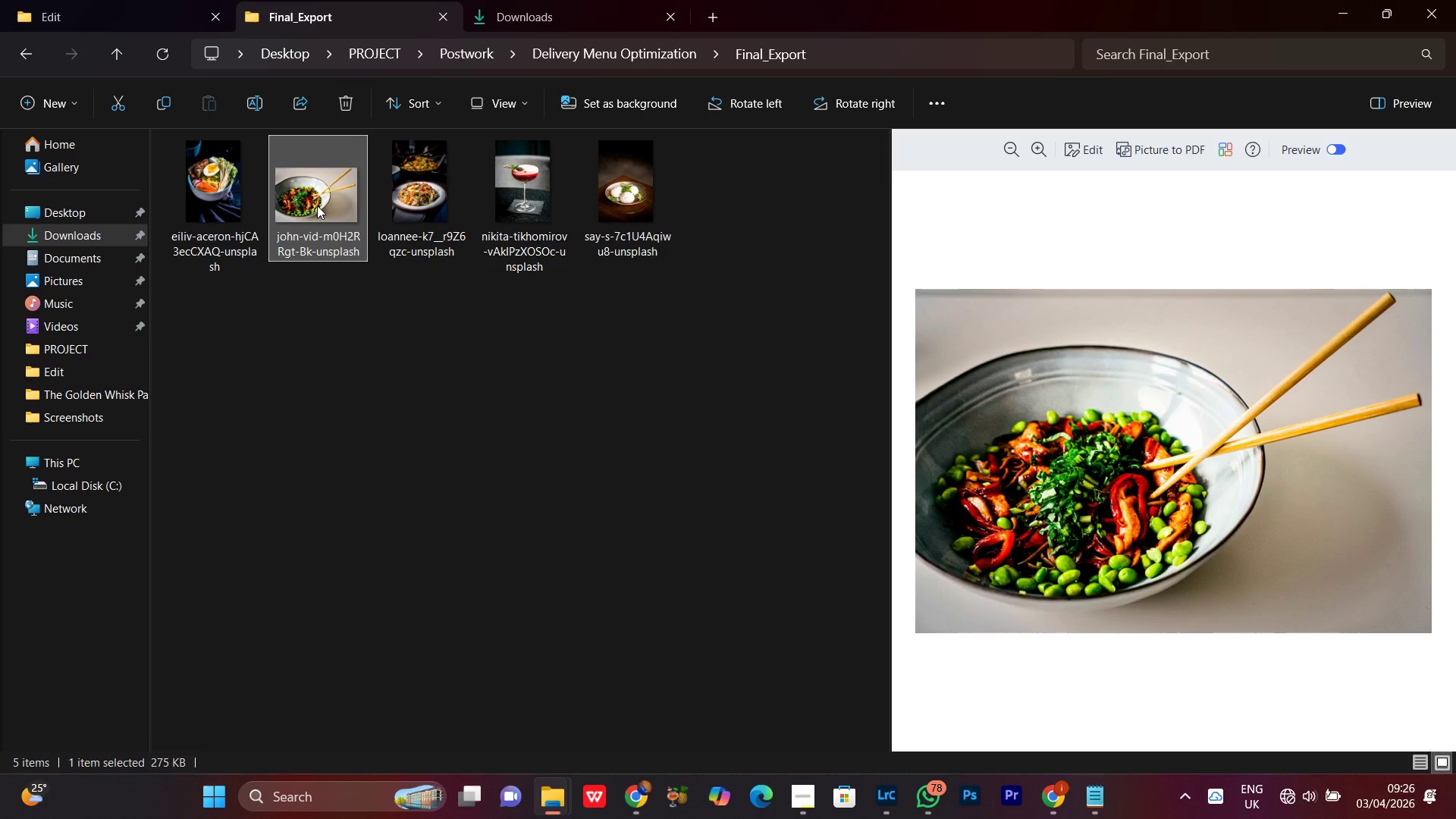 
left_click([658, 563])
 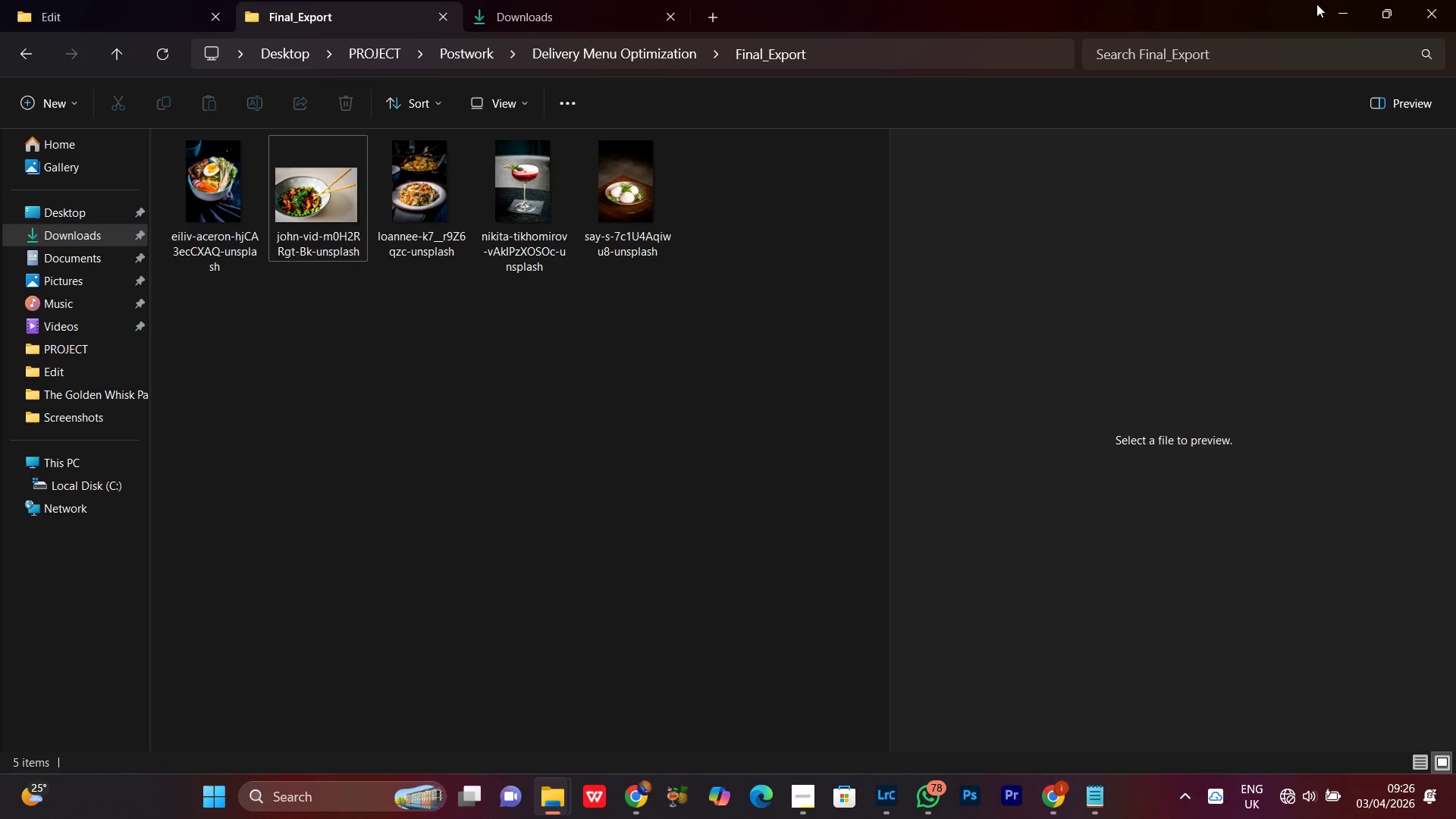 
left_click([1354, 9])
 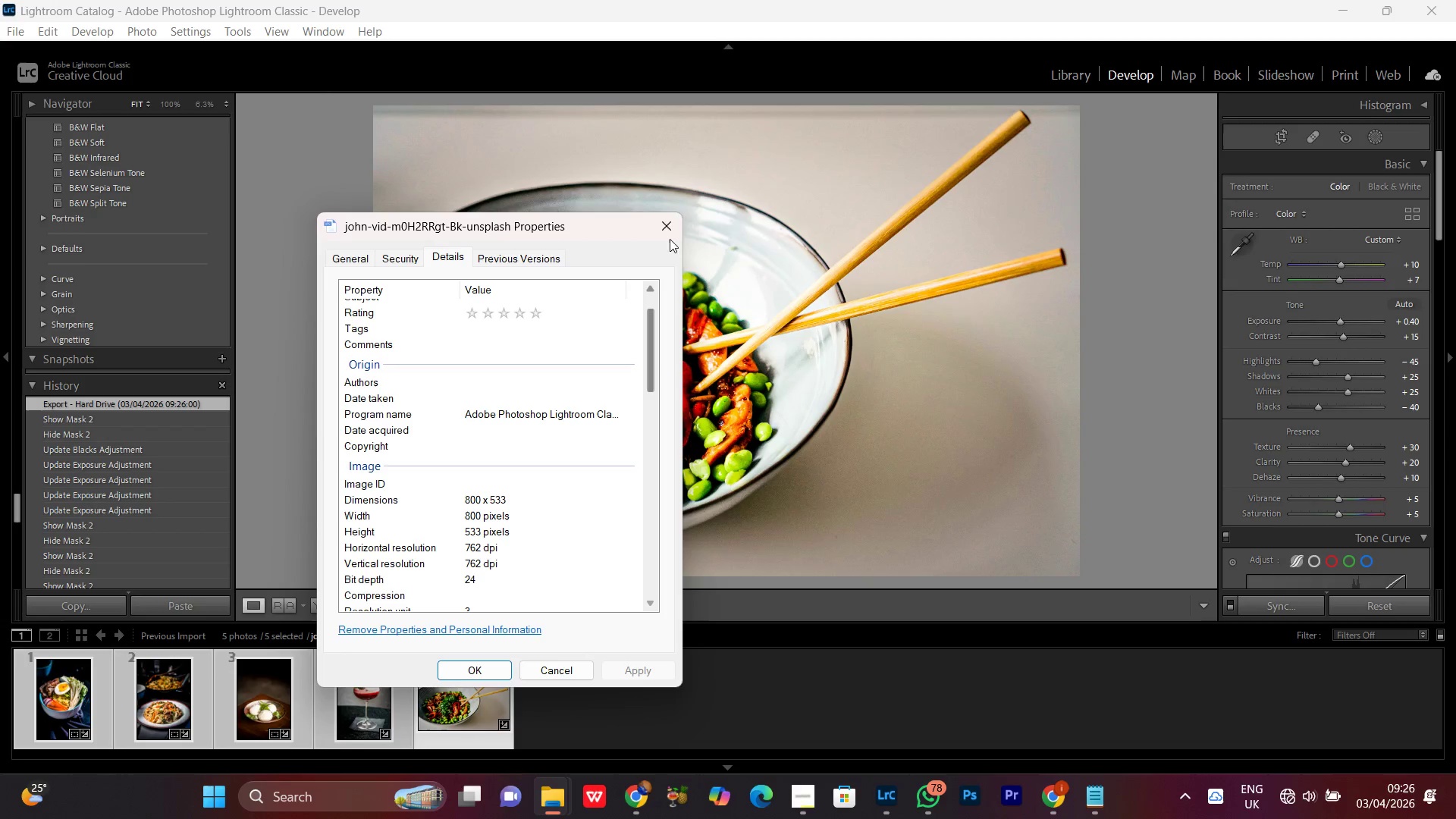 
left_click([667, 227])
 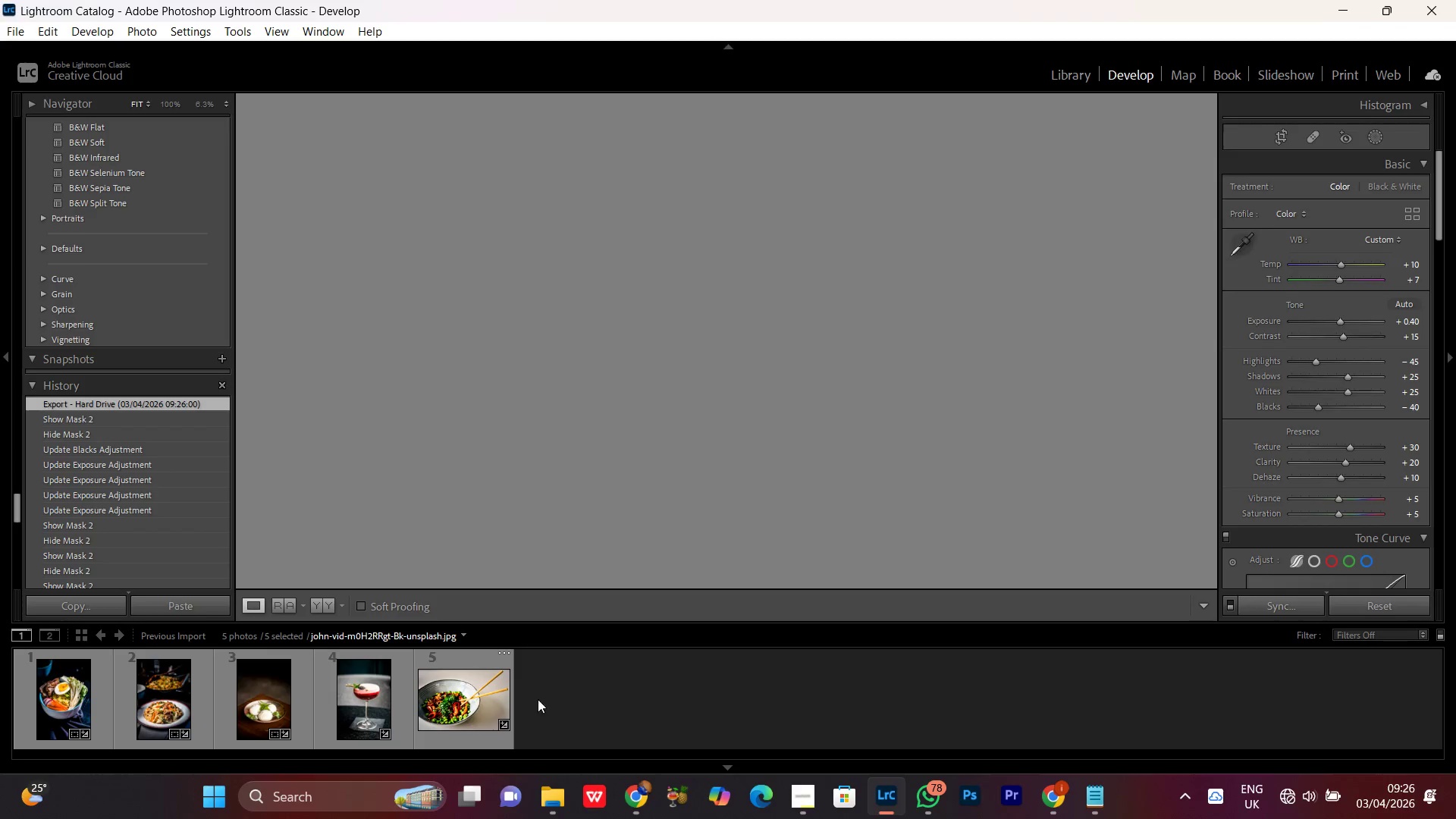 
double_click([460, 691])
 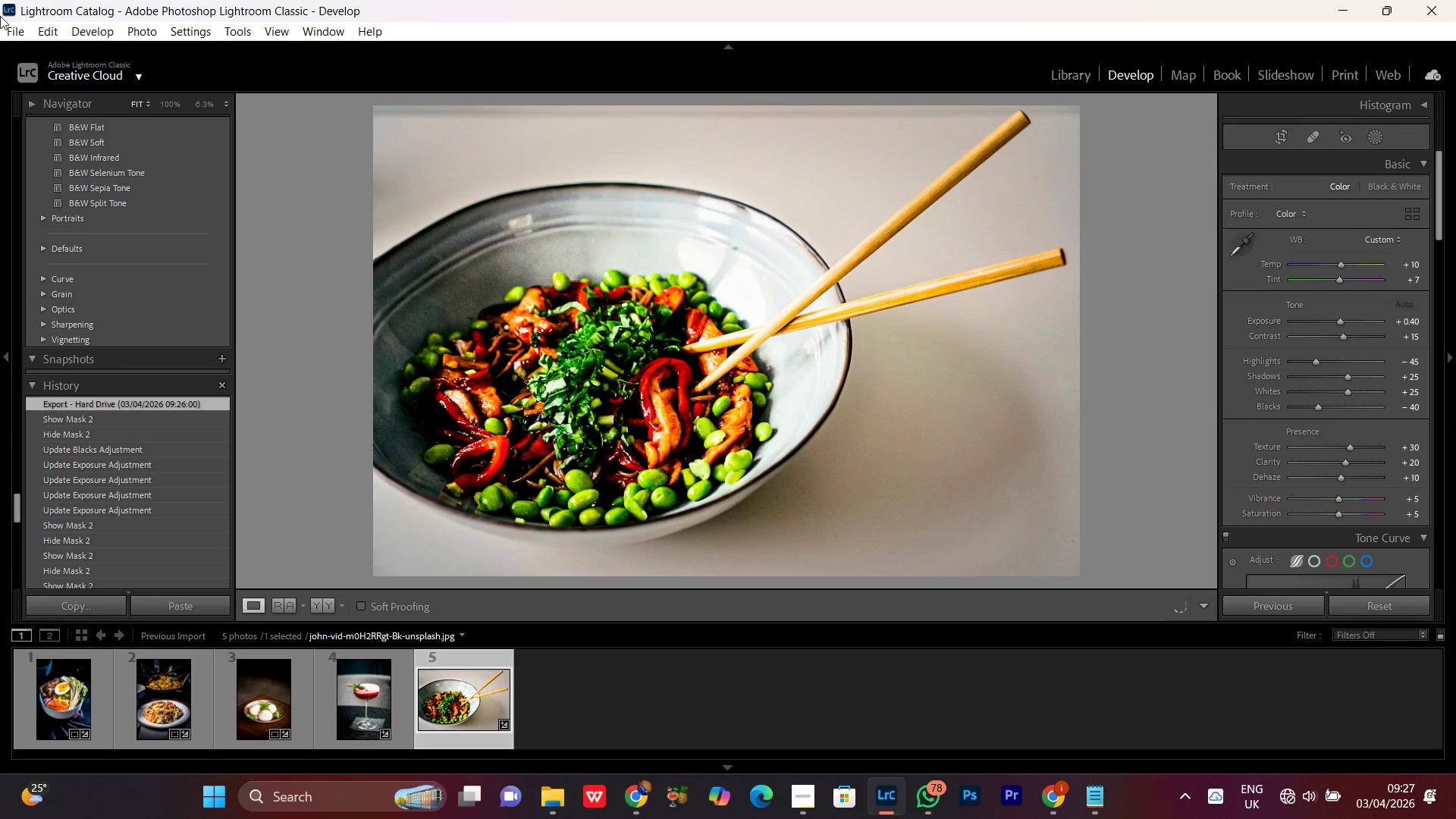 
left_click([16, 30])
 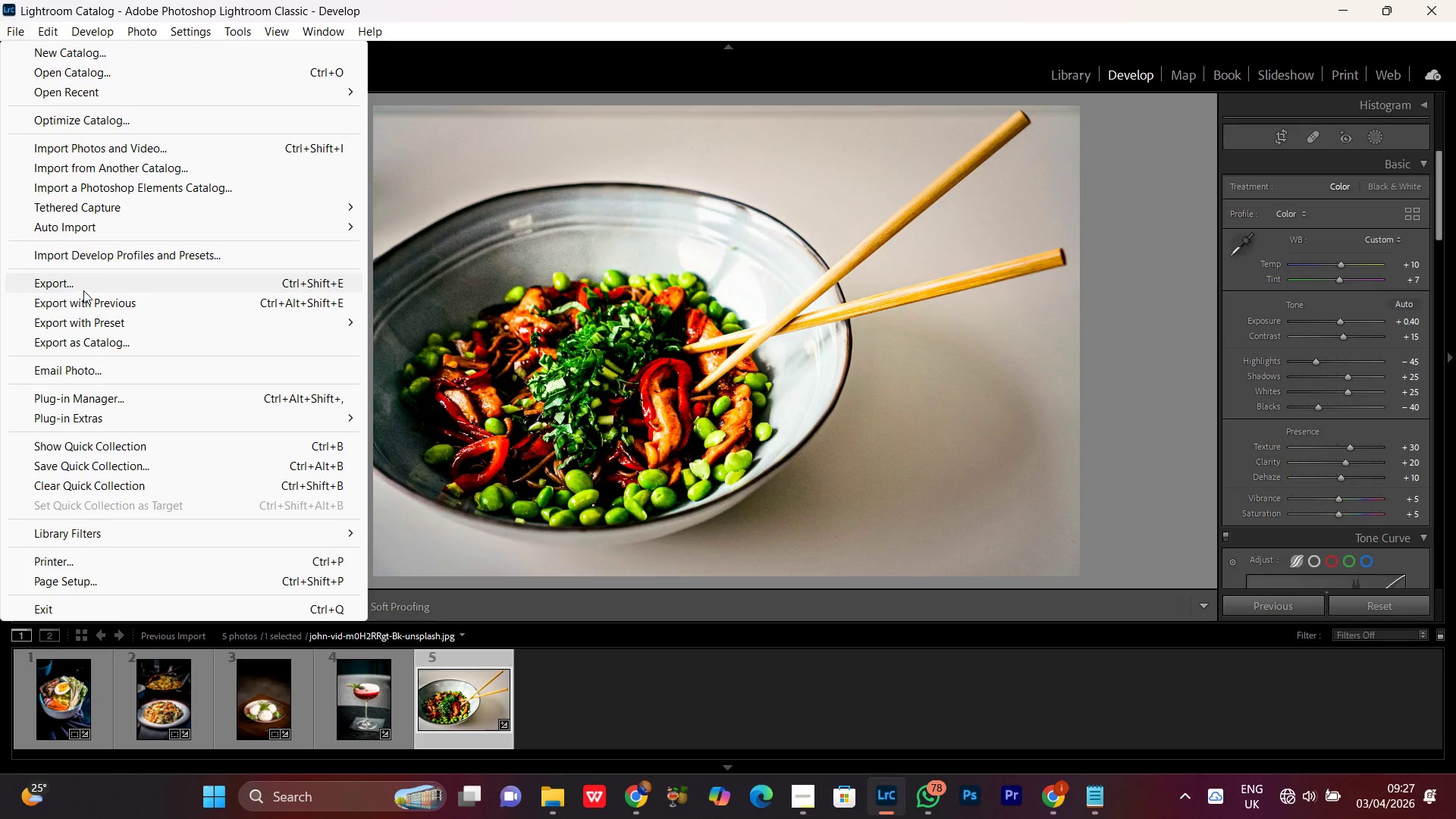 
left_click([79, 285])
 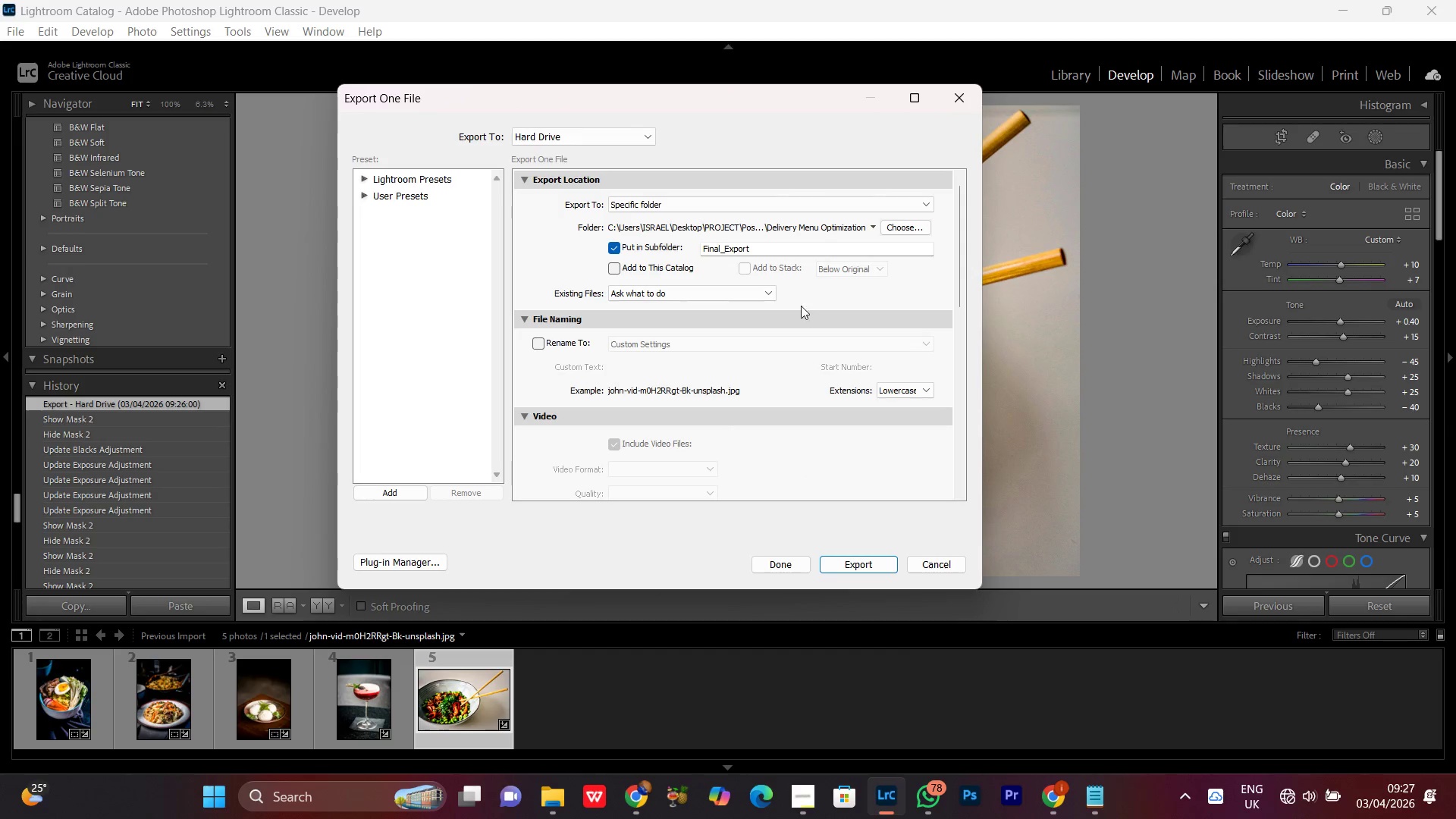 
left_click_drag(start_coordinate=[957, 268], to_coordinate=[942, 404])
 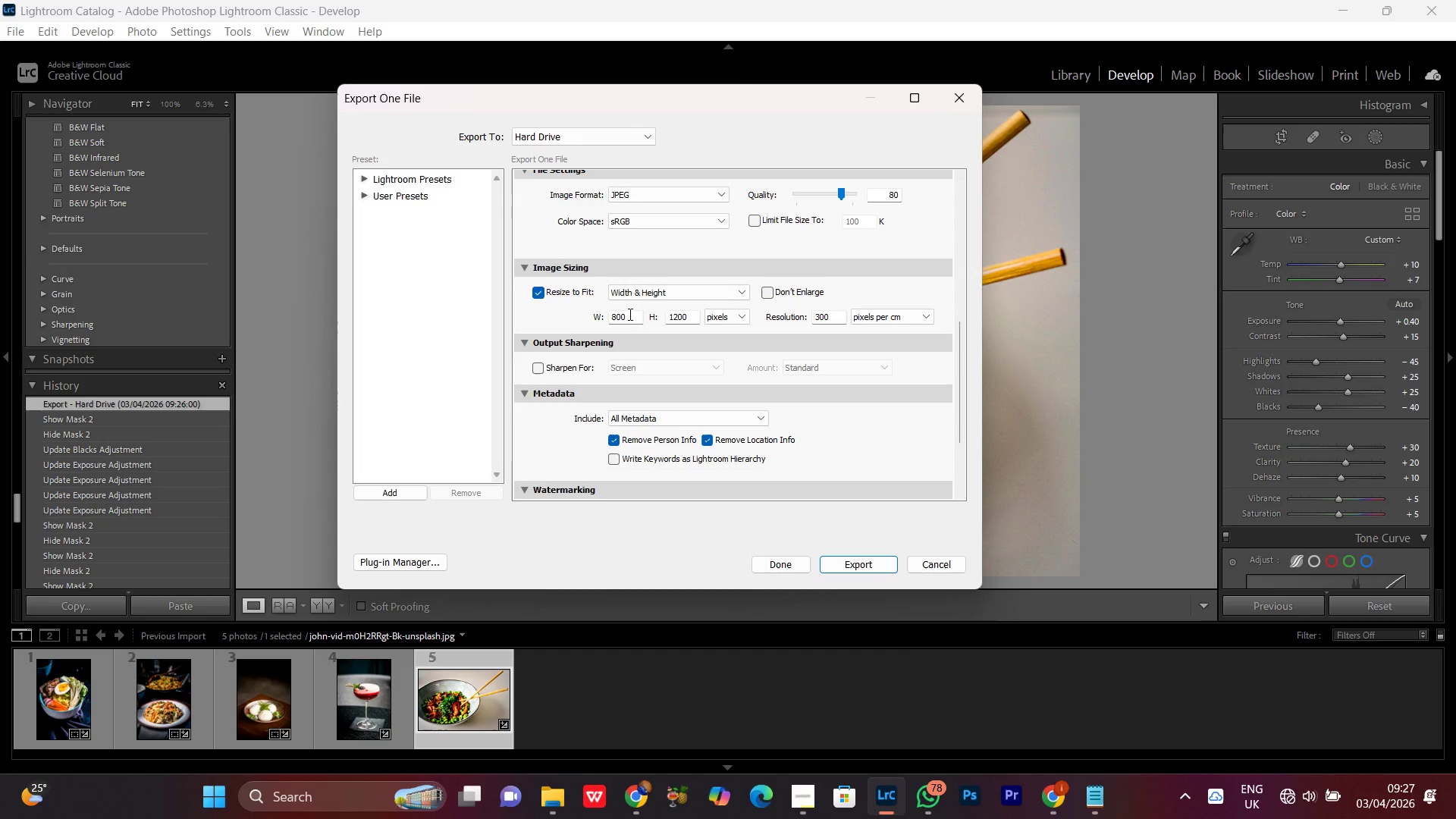 
left_click_drag(start_coordinate=[629, 314], to_coordinate=[591, 319])
 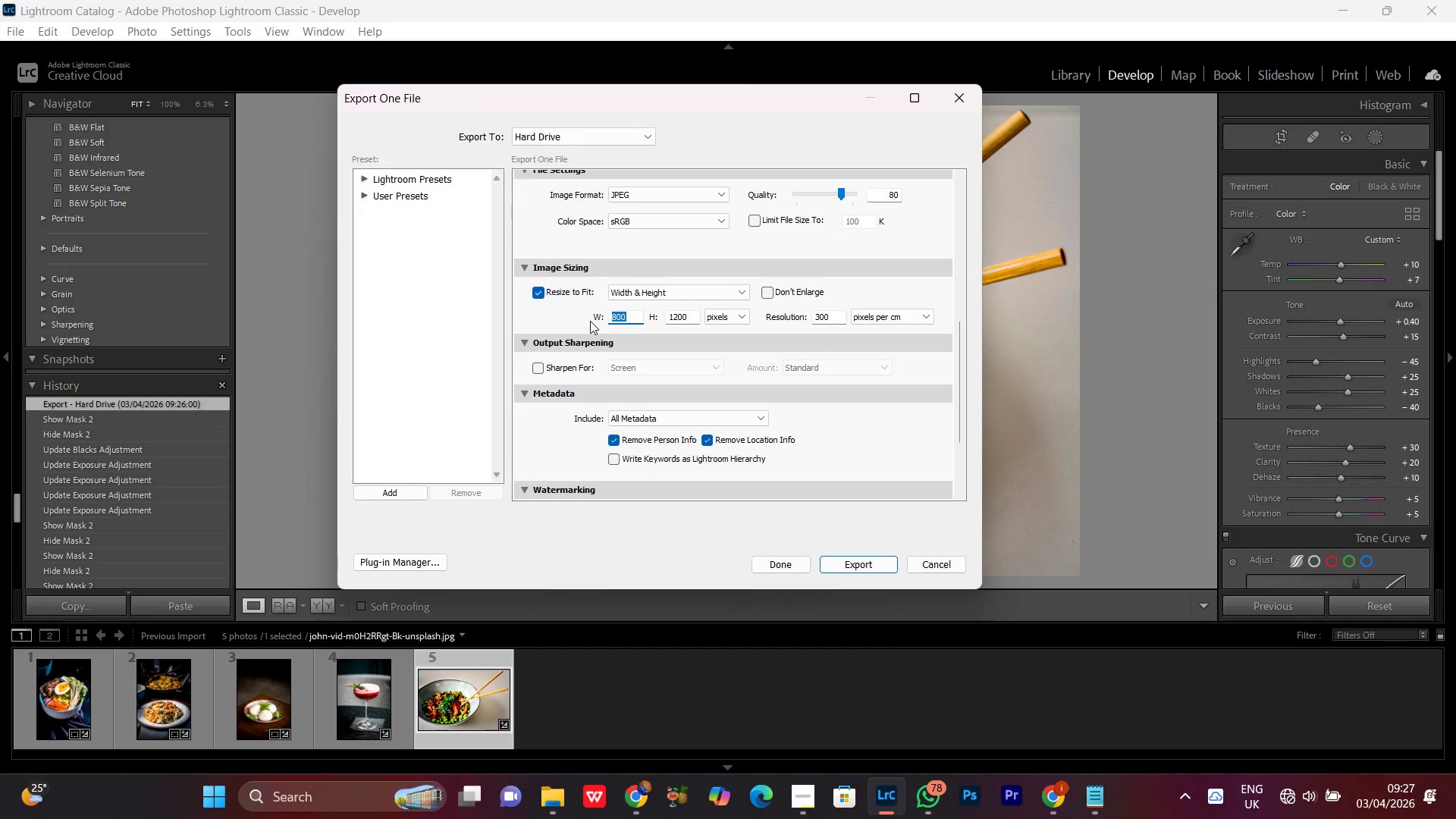 
type(1200)
 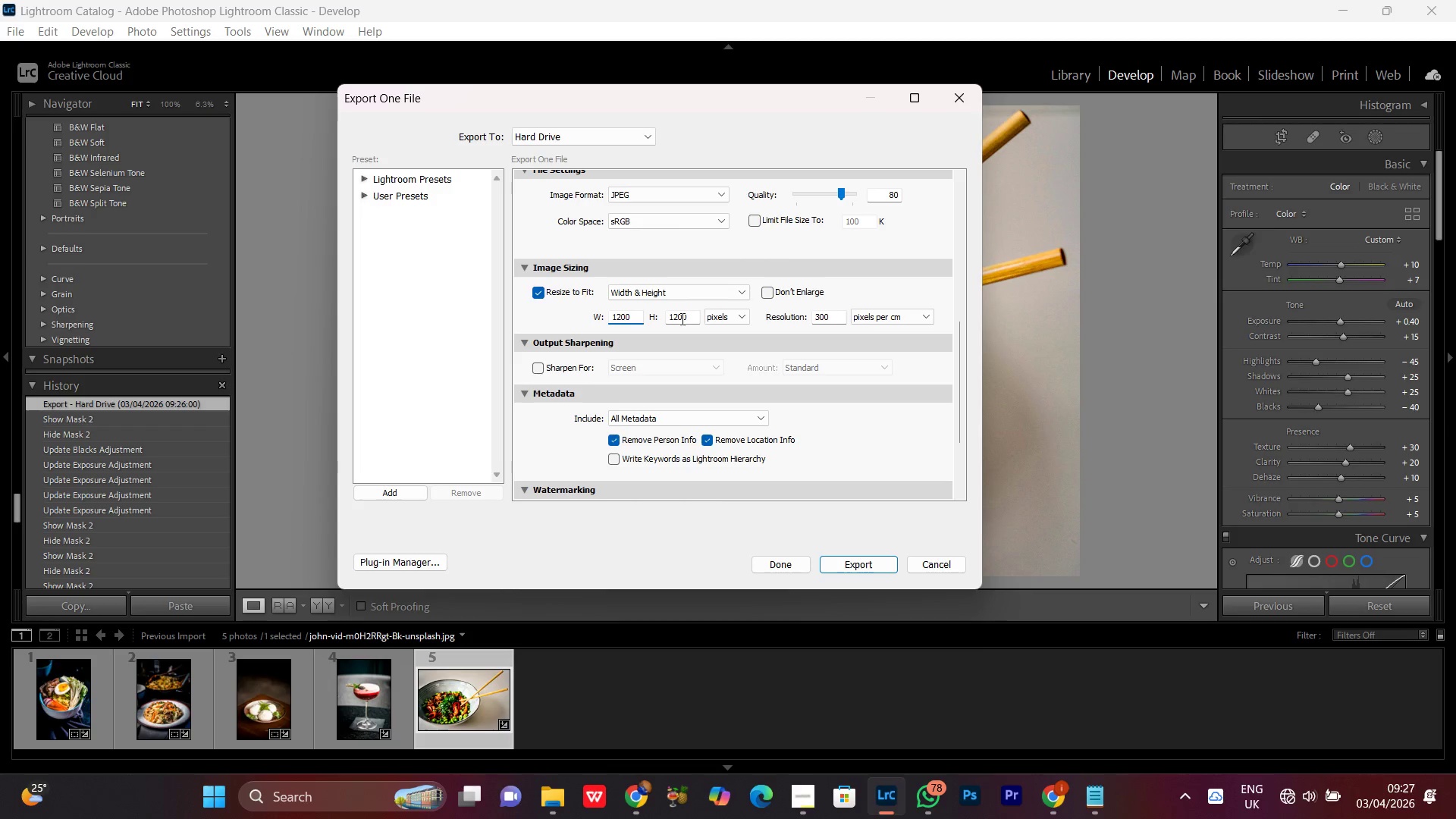 
left_click_drag(start_coordinate=[692, 318], to_coordinate=[668, 323])
 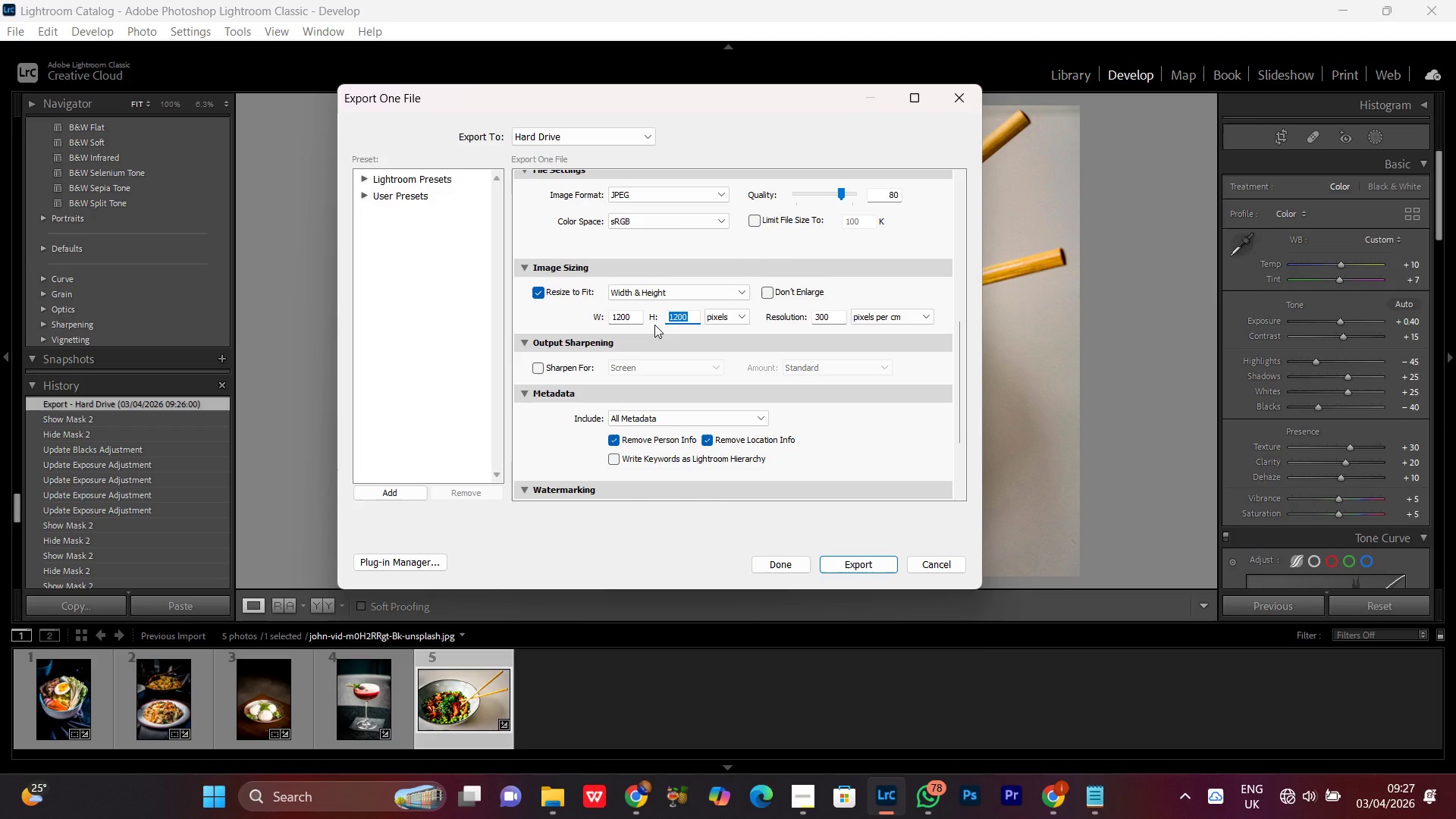 
type(800)
 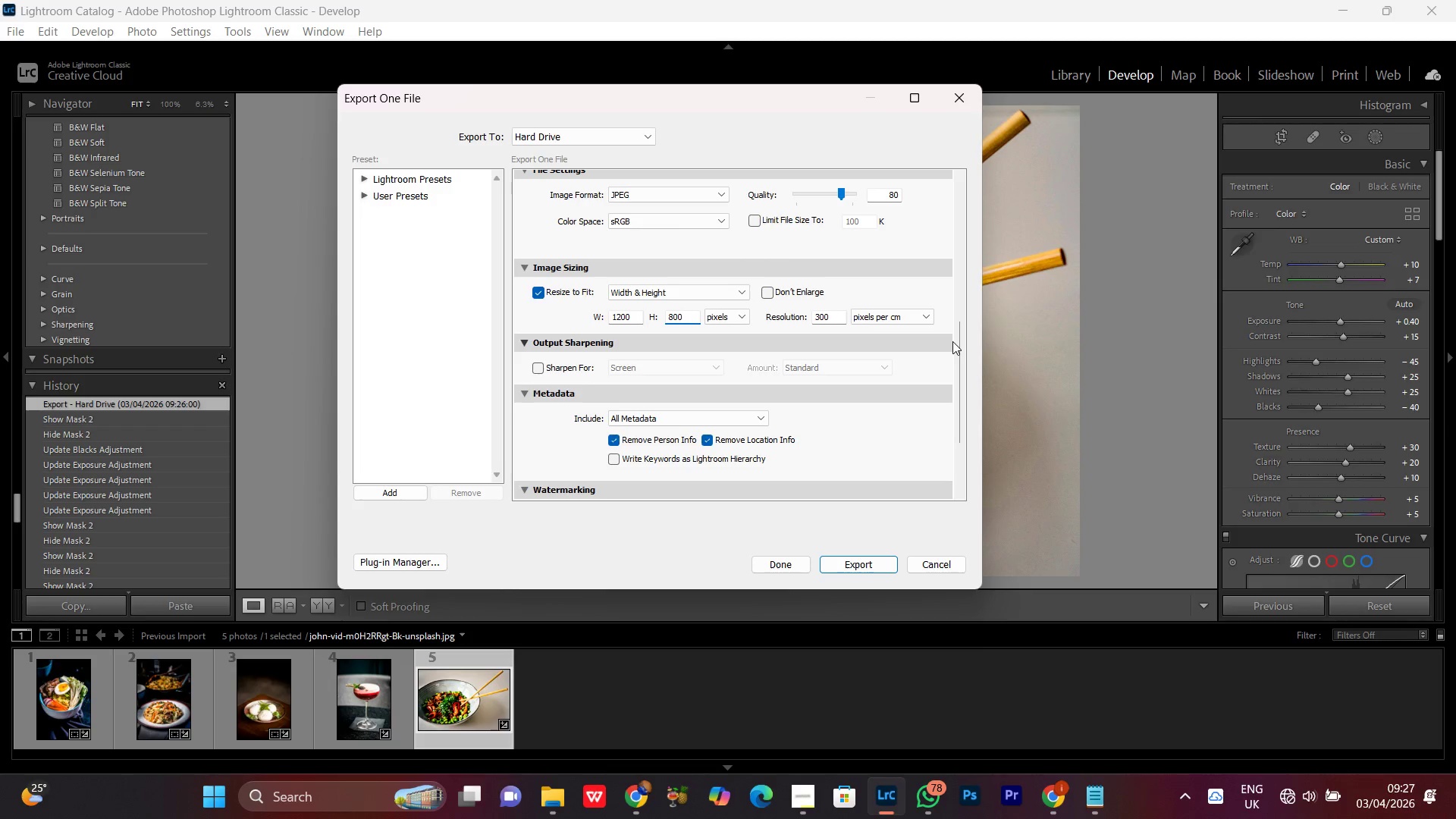 
left_click_drag(start_coordinate=[961, 374], to_coordinate=[974, 403])
 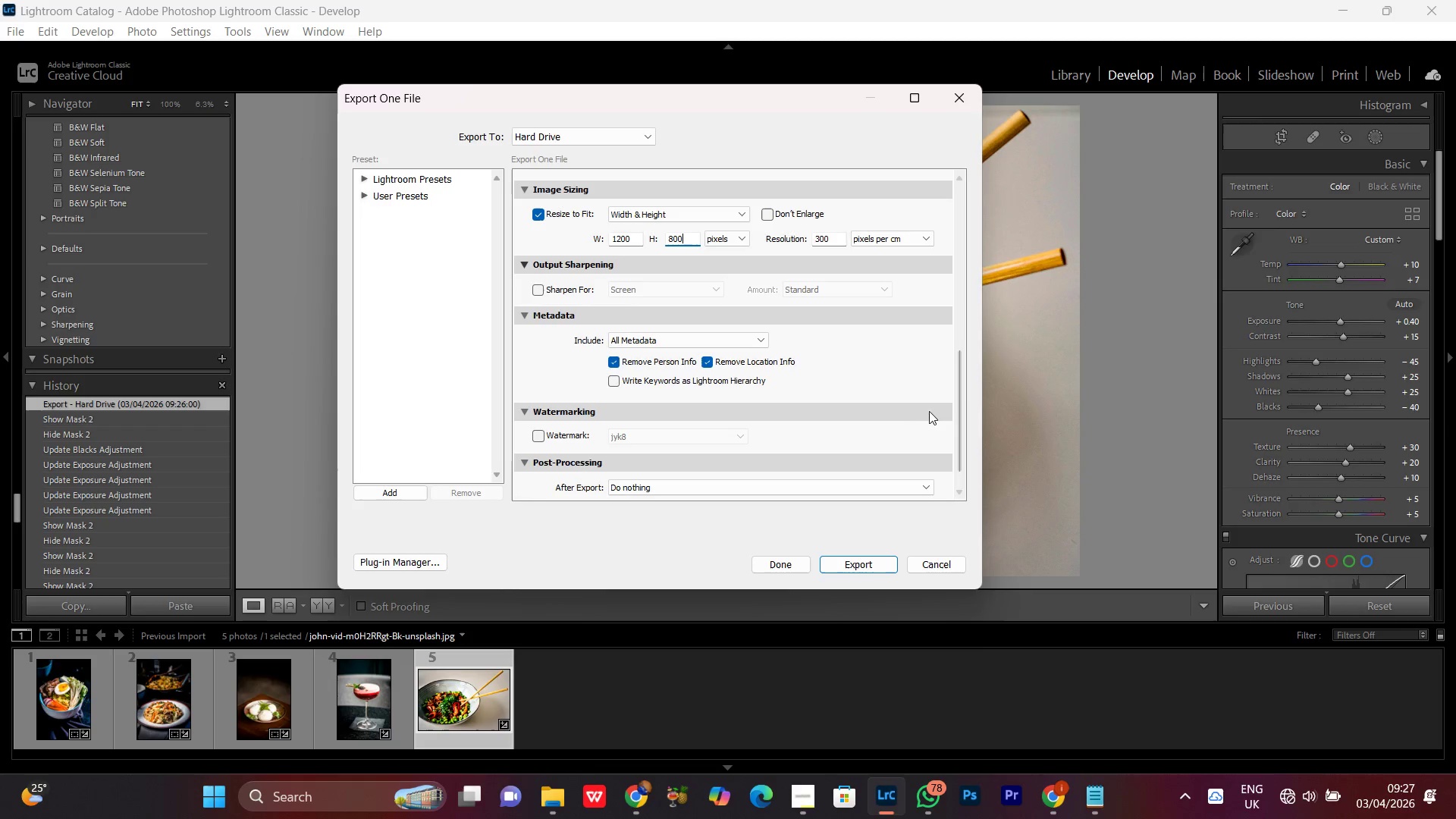 
scroll: coordinate [852, 358], scroll_direction: down, amount: 1.0
 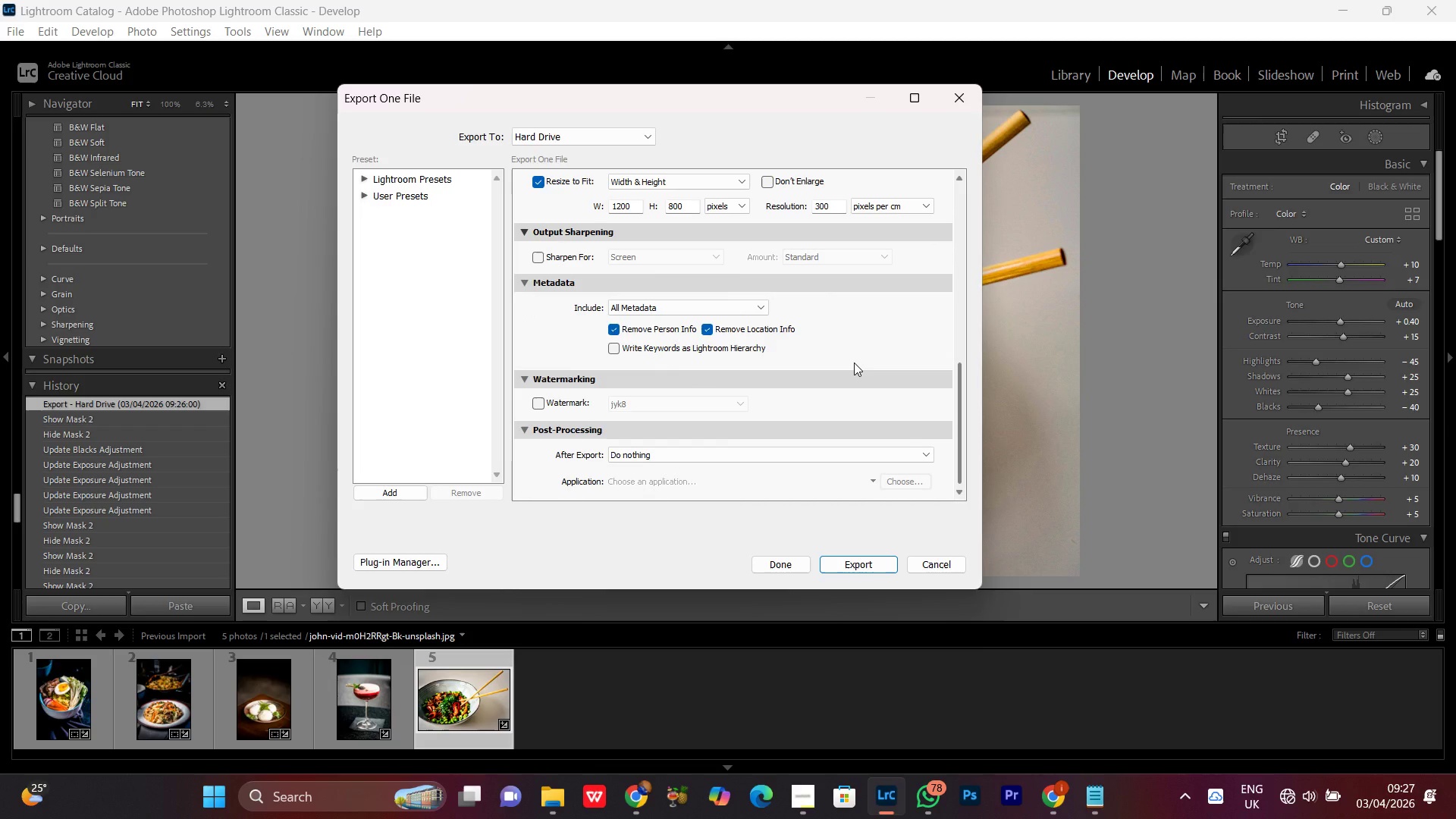 
wait(9.11)
 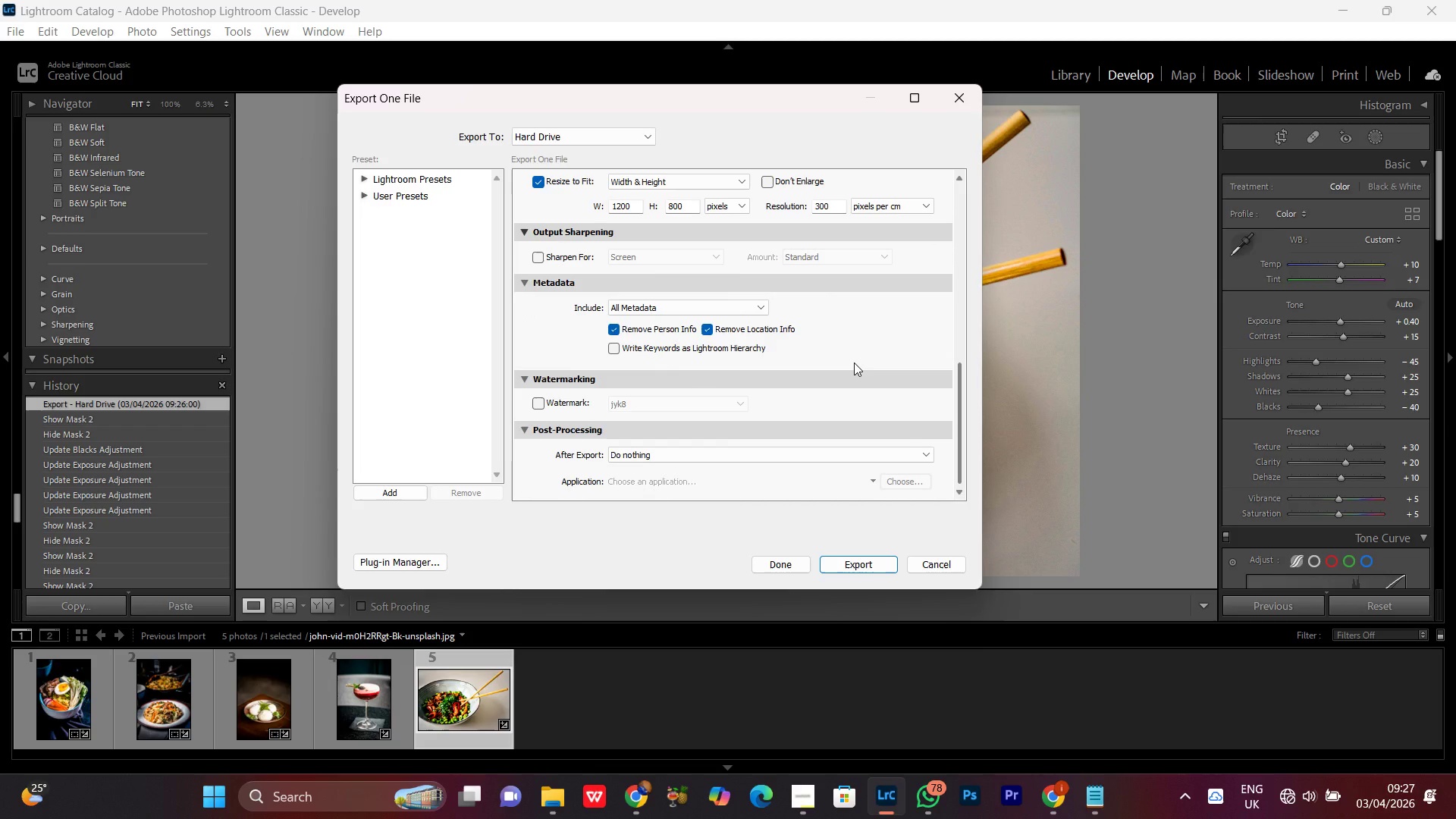 
left_click_drag(start_coordinate=[961, 411], to_coordinate=[947, 428])
 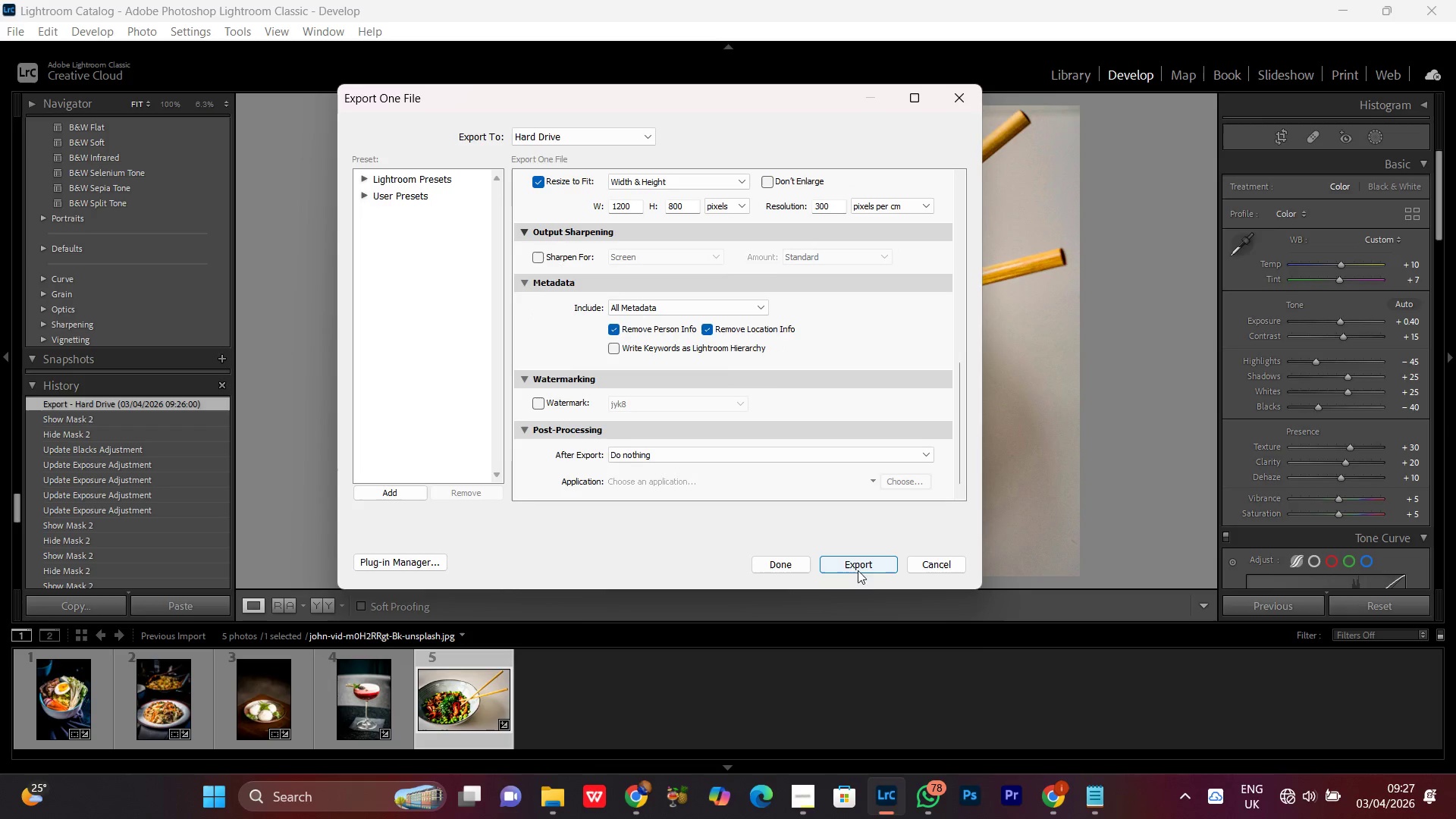 
left_click([846, 570])
 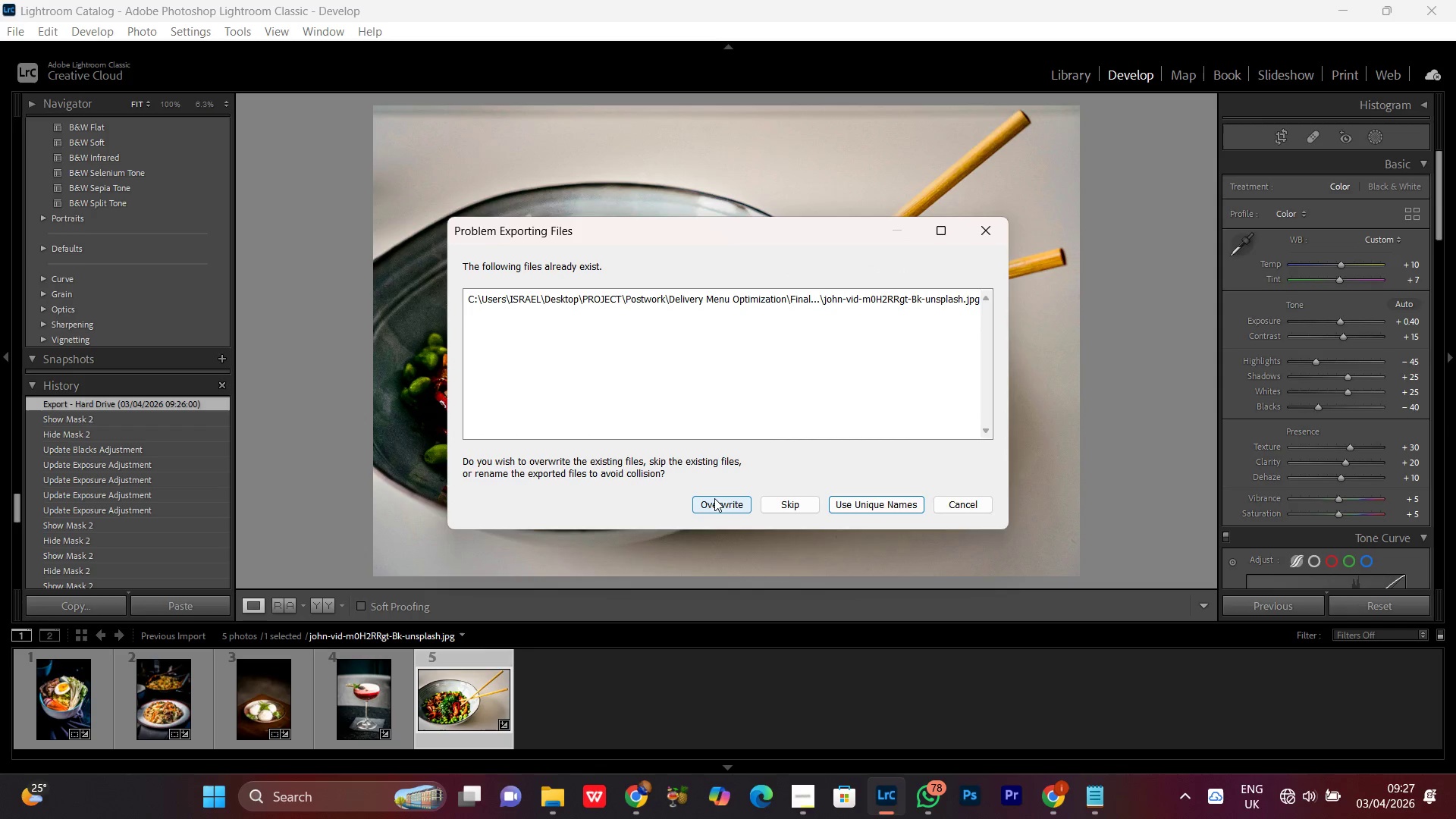 
wait(5.49)
 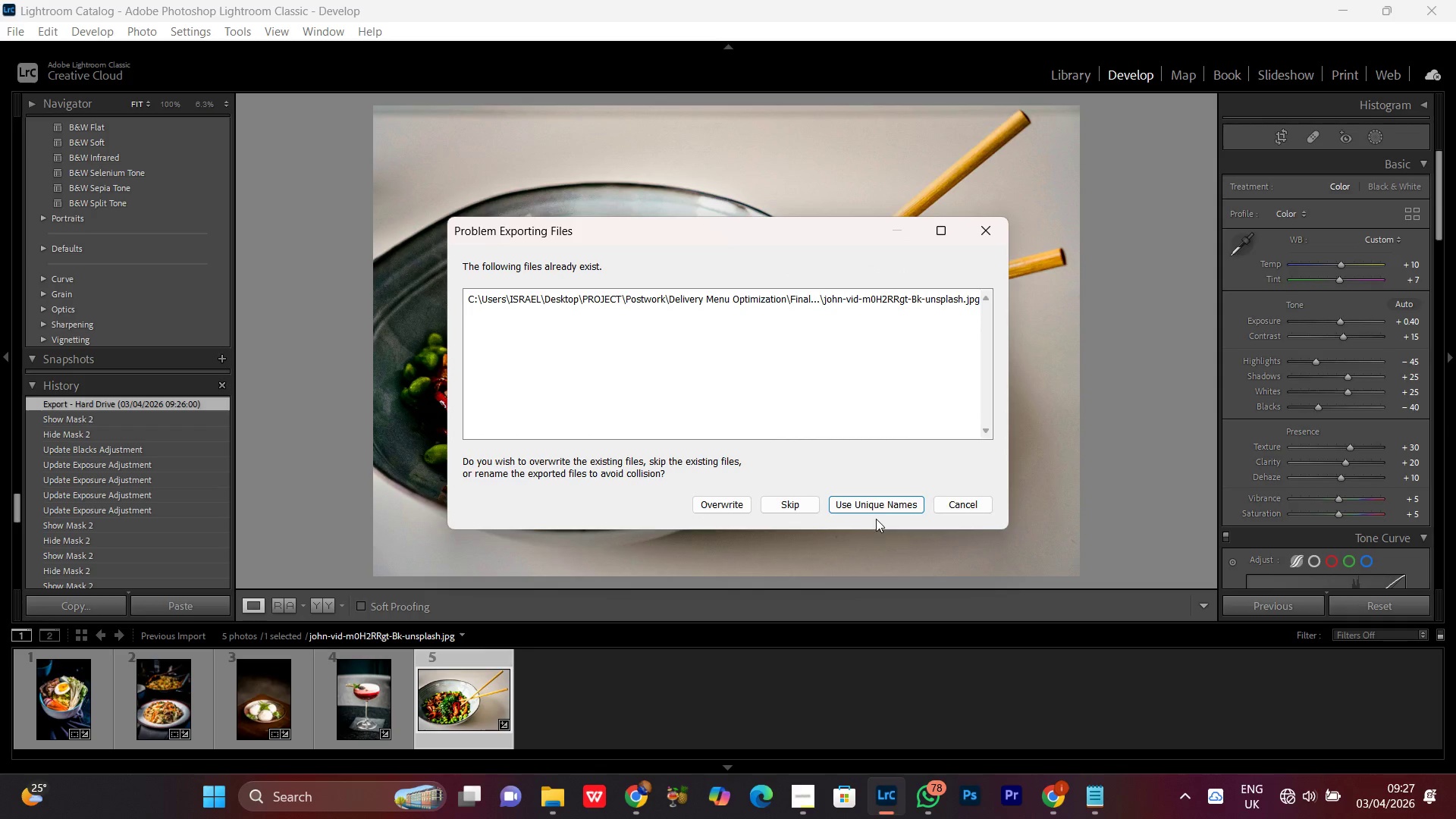 
left_click([711, 509])
 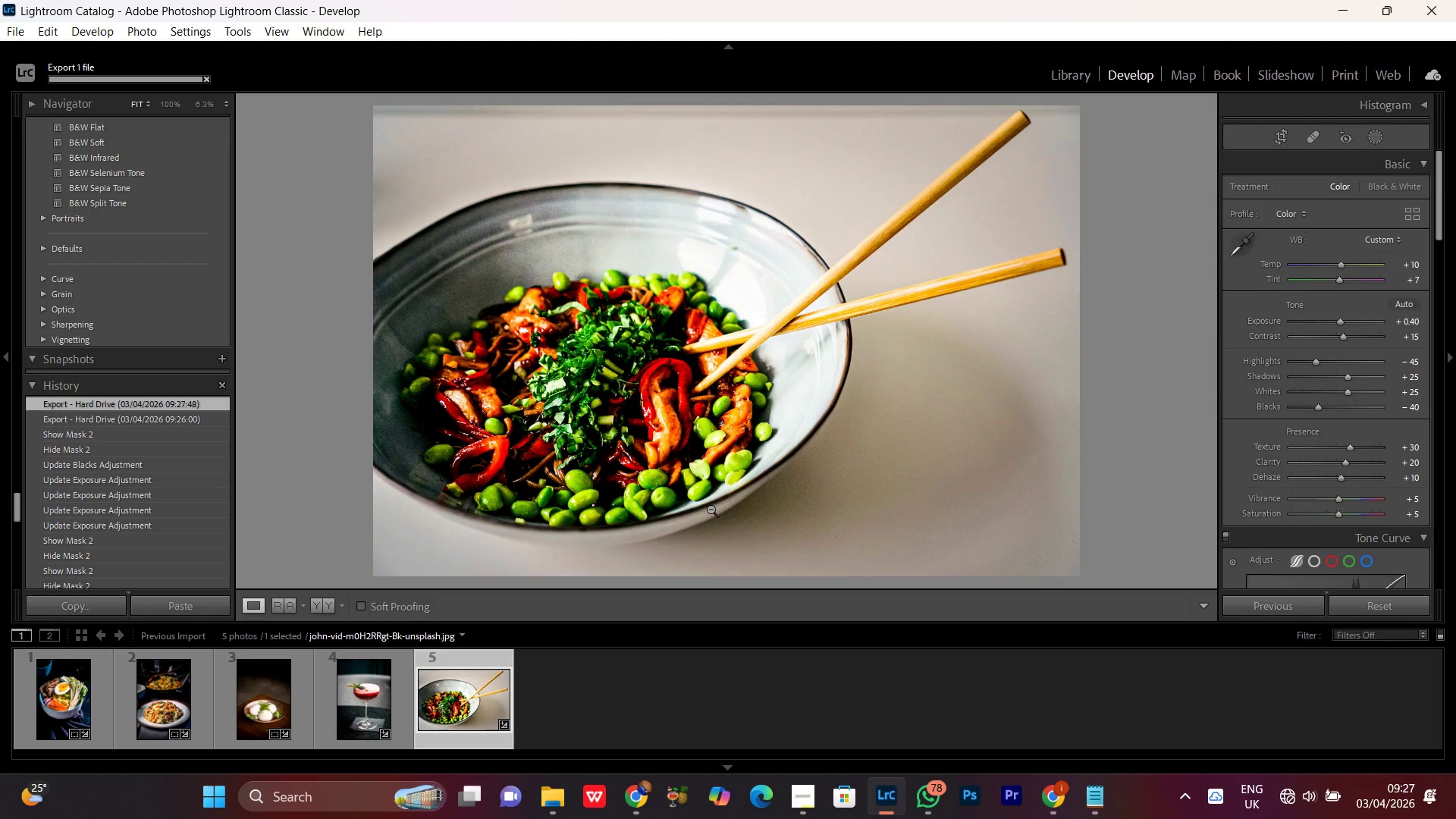 
wait(8.98)
 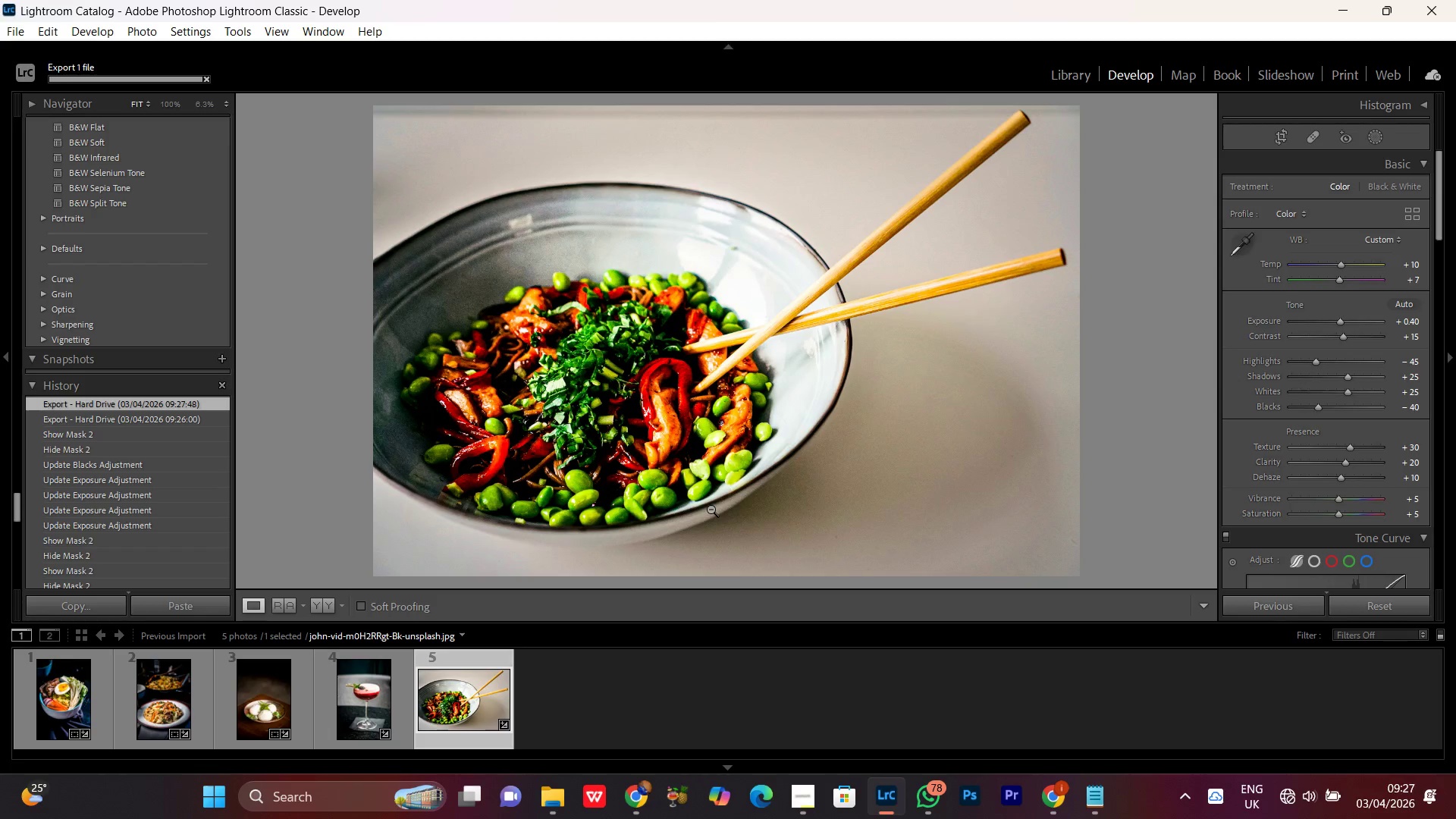 
double_click([705, 347])
 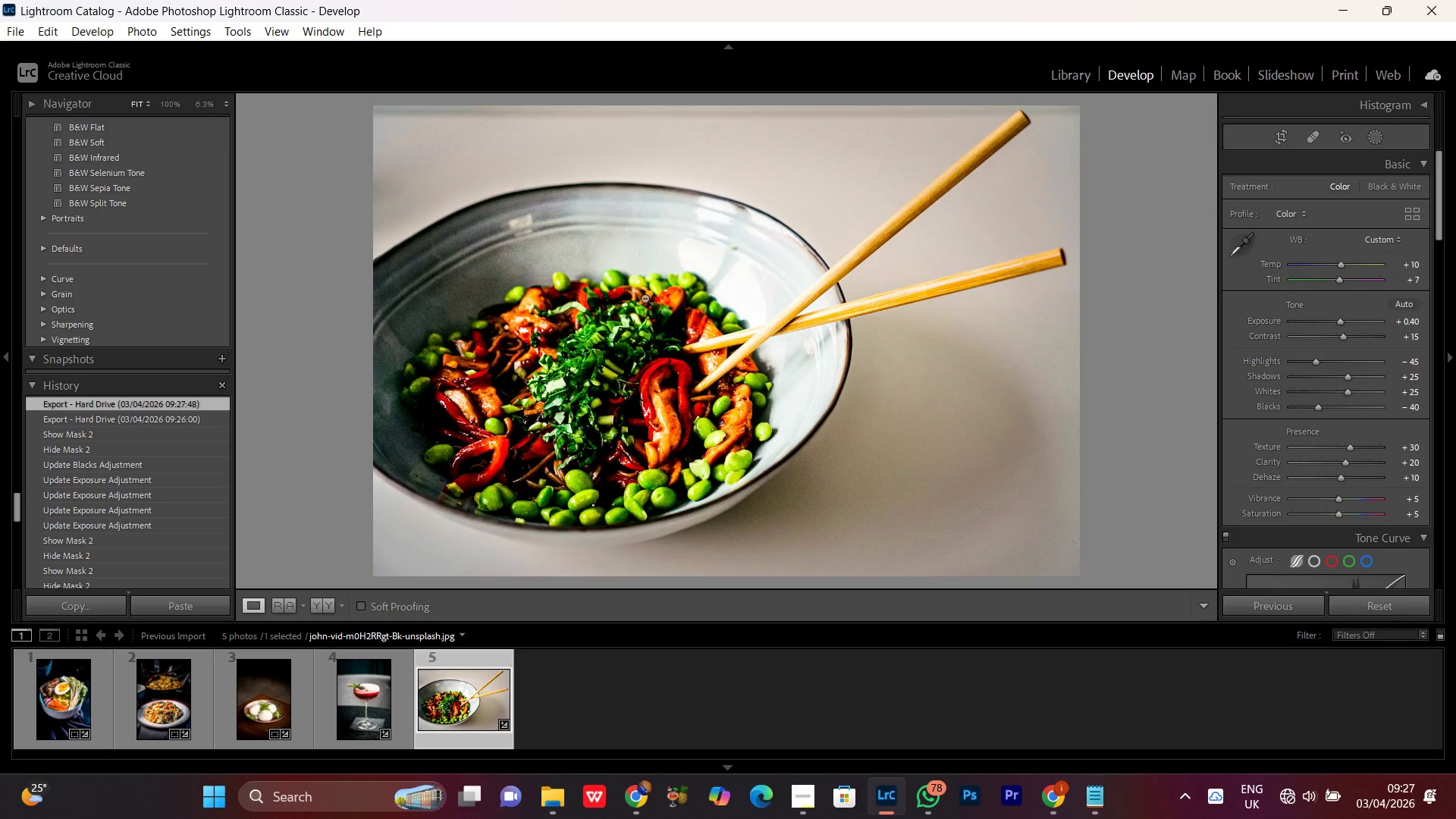 
double_click([645, 298])
 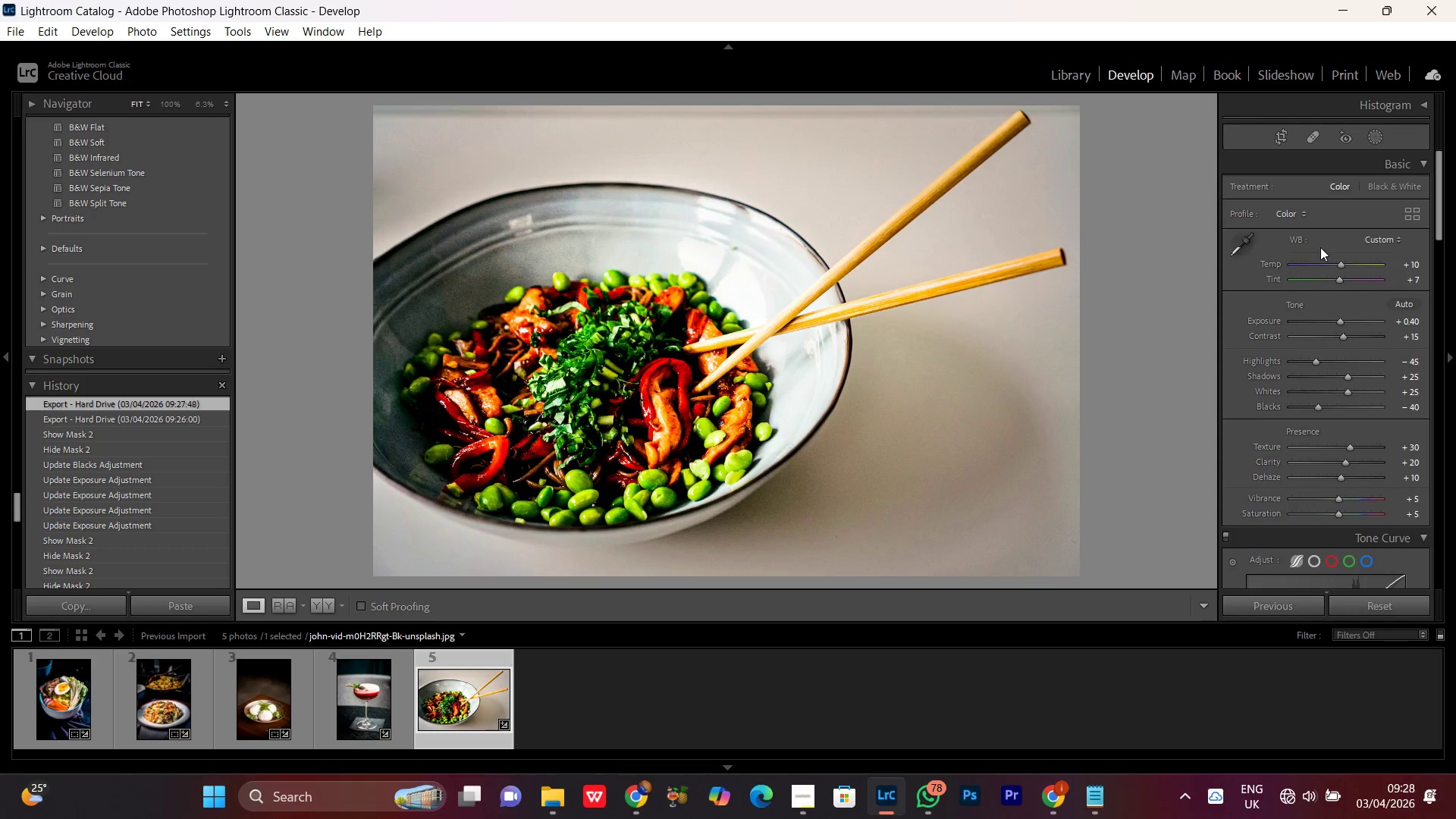 
key(R)
 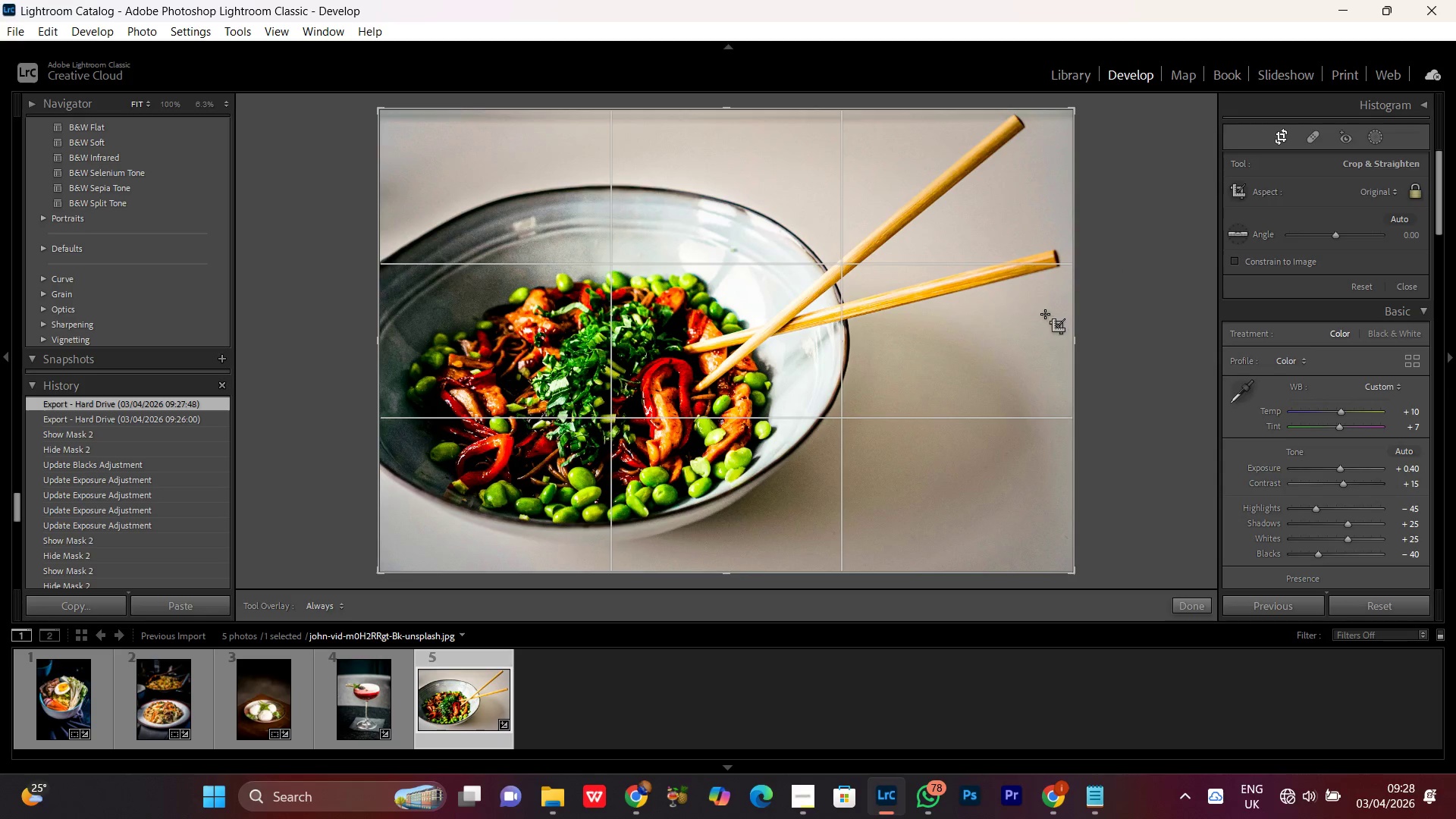 
double_click([736, 315])
 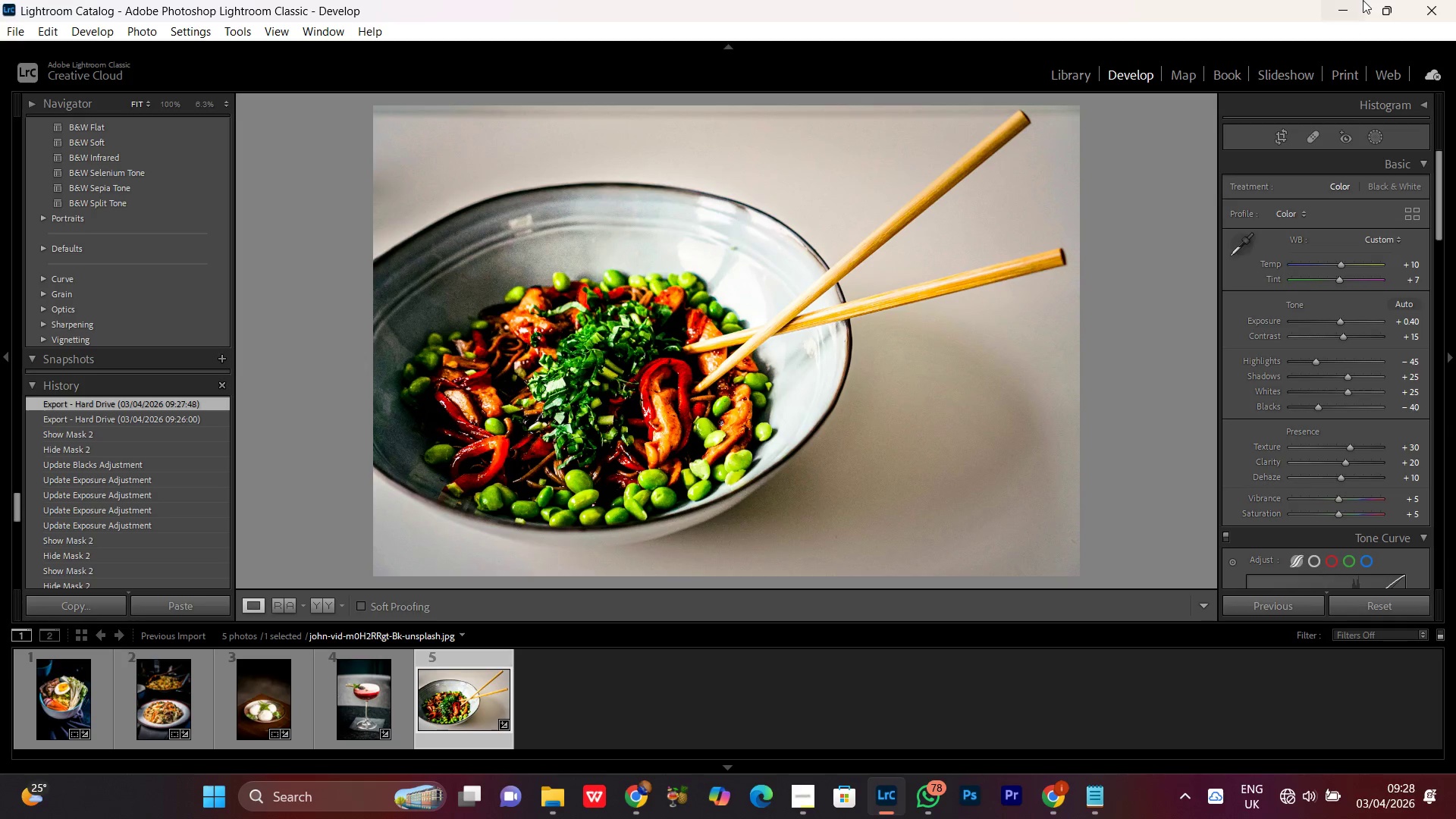 
left_click([1342, 6])
 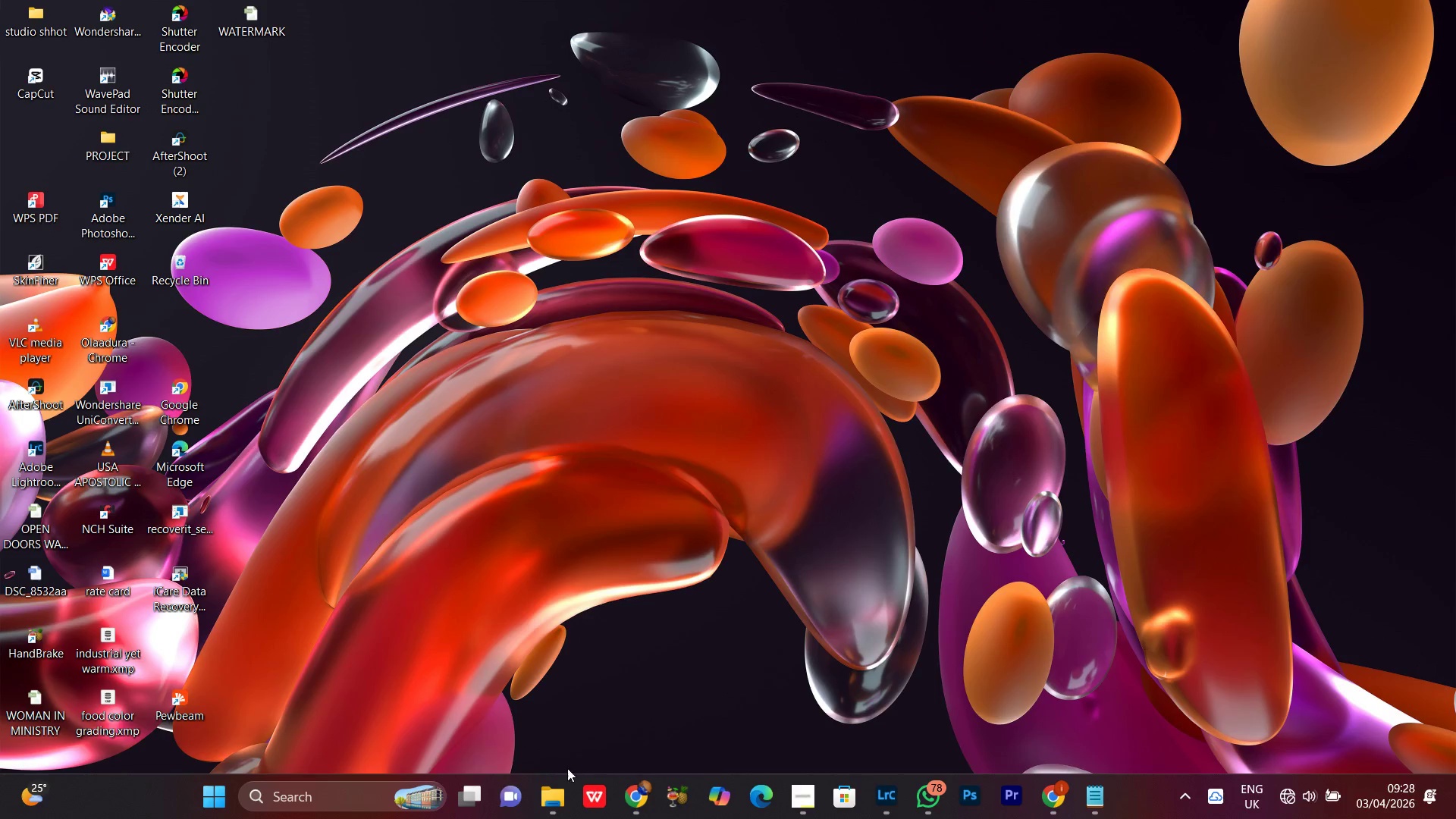 
left_click([559, 806])
 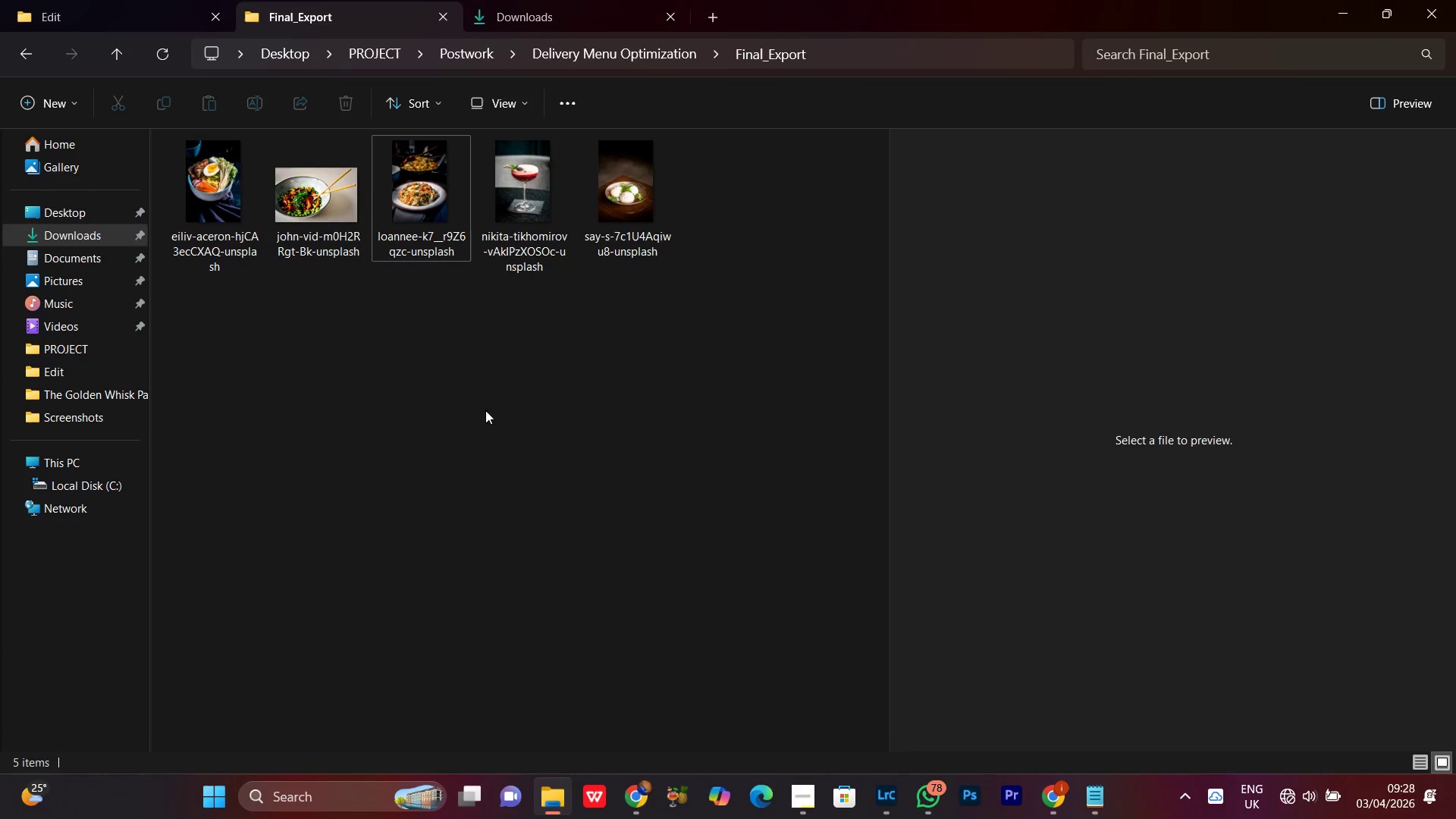 
left_click([475, 391])
 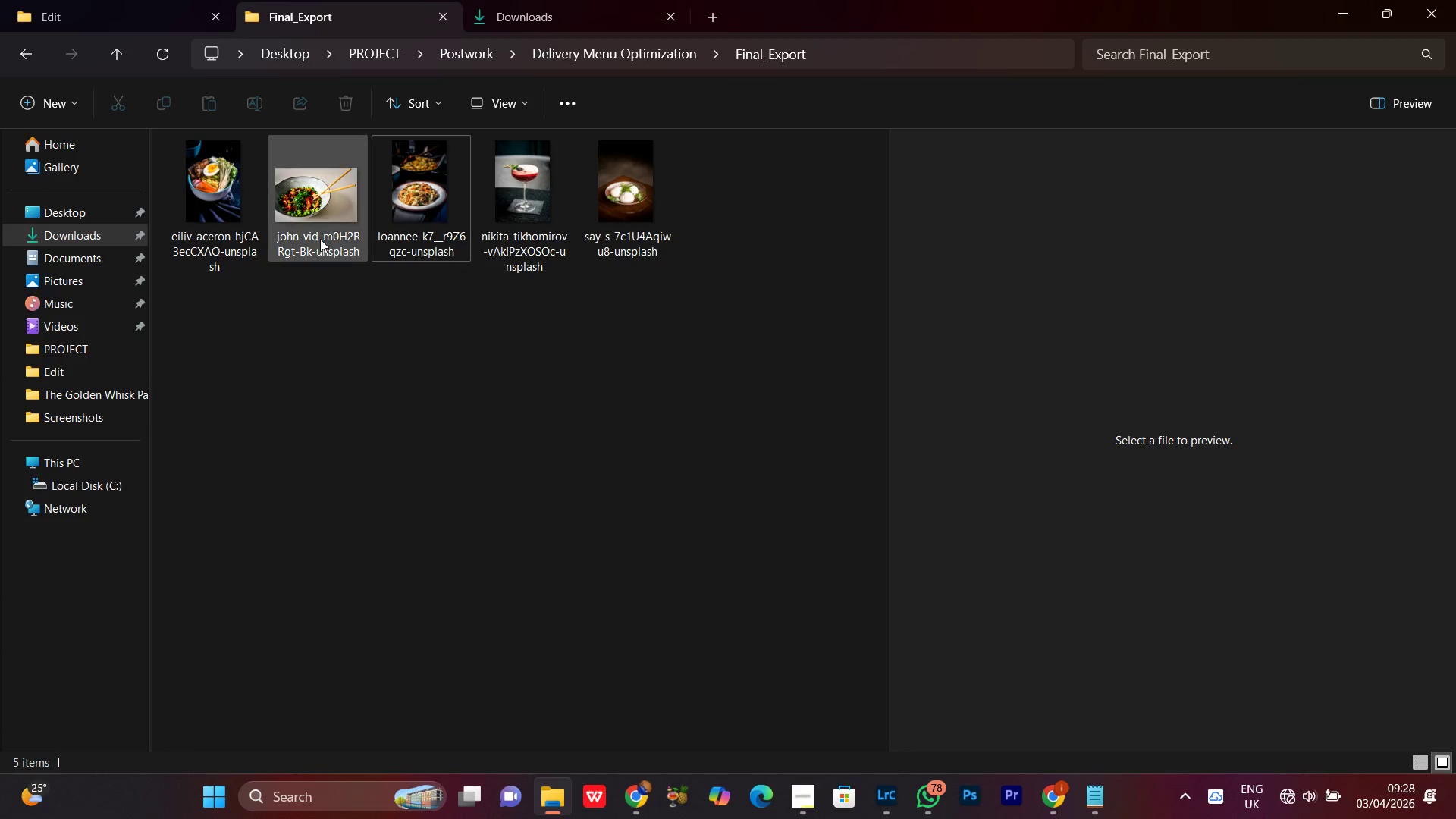 
left_click([320, 205])
 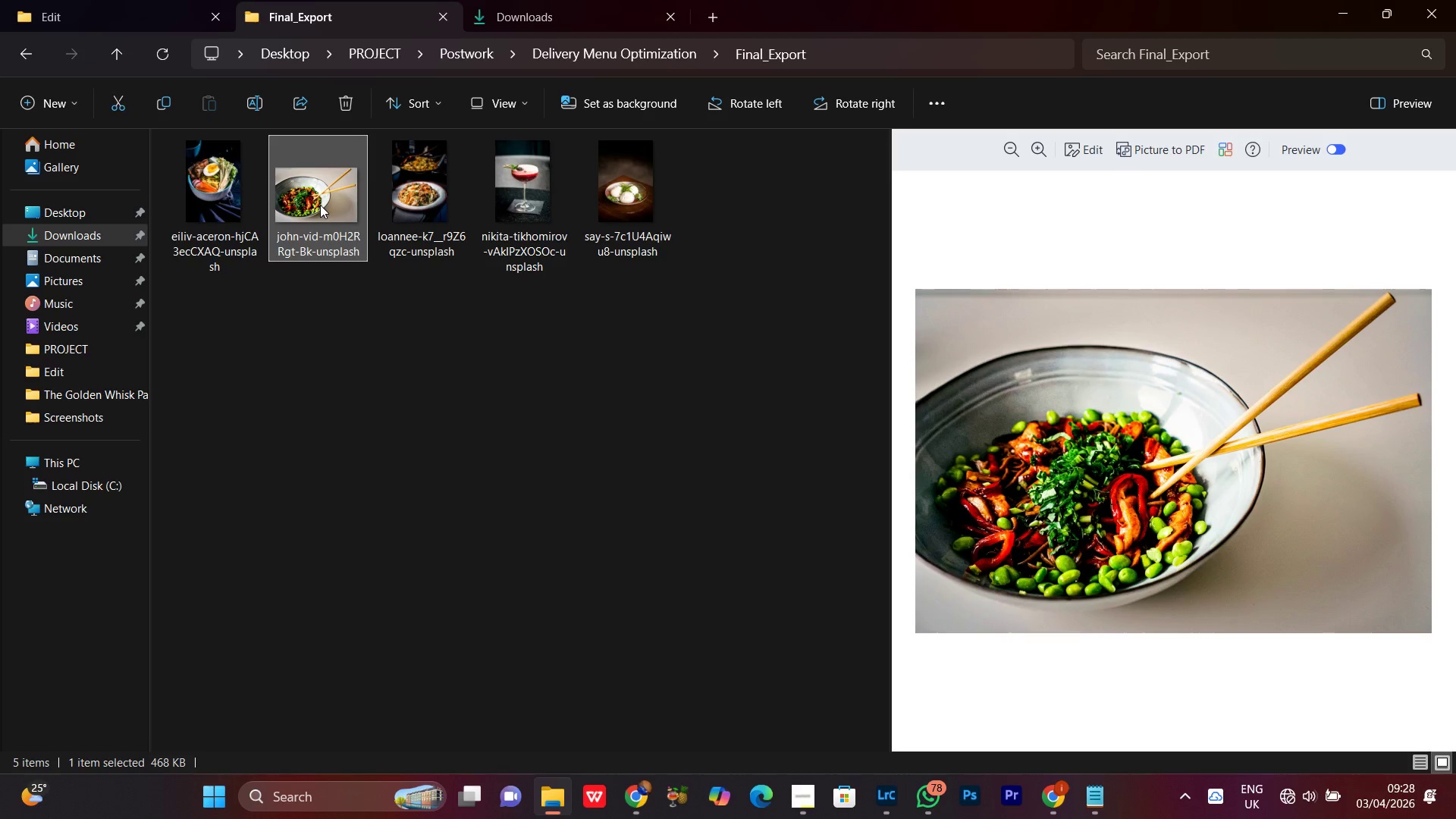 
right_click([320, 205])
 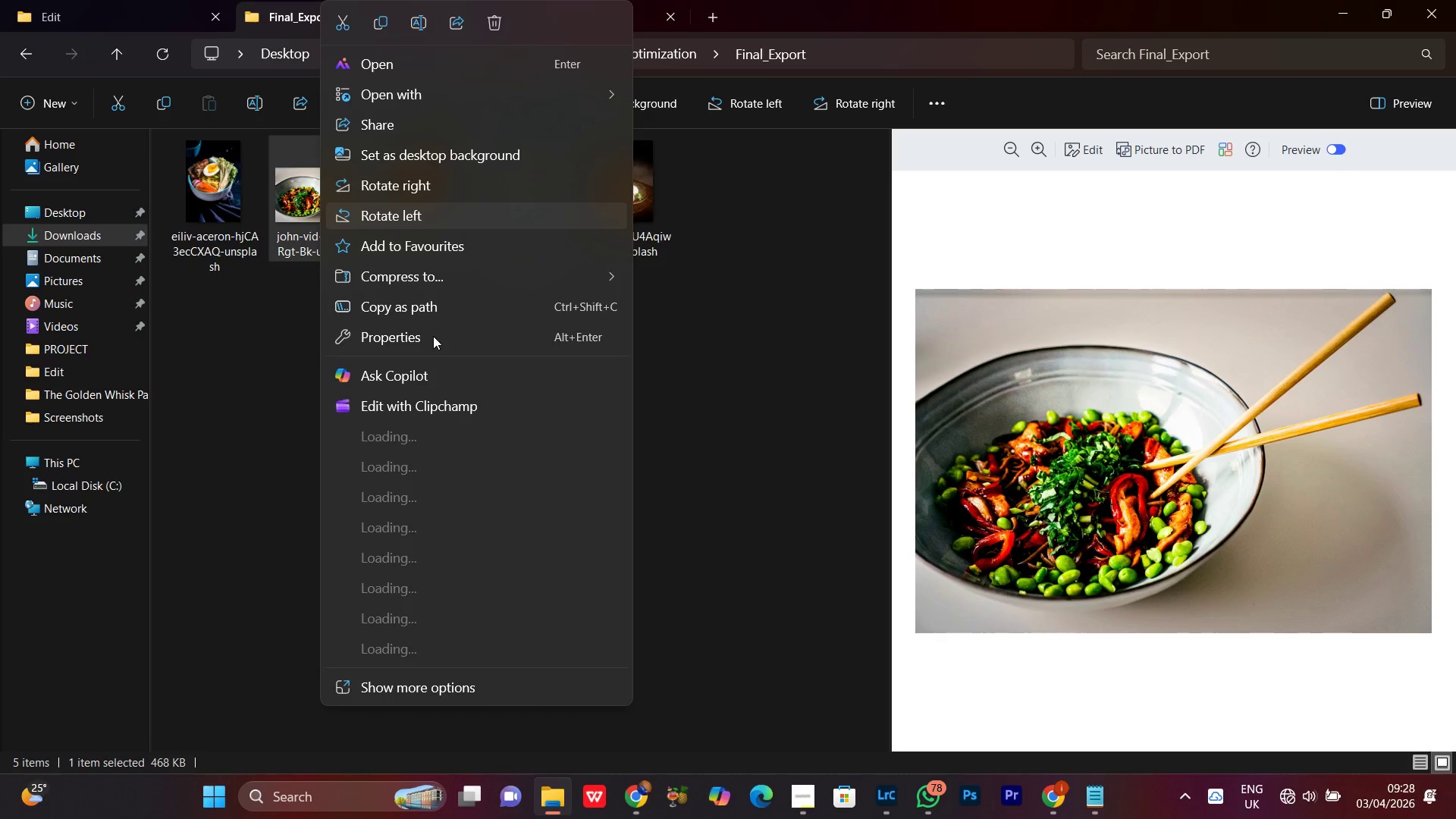 
left_click([424, 342])
 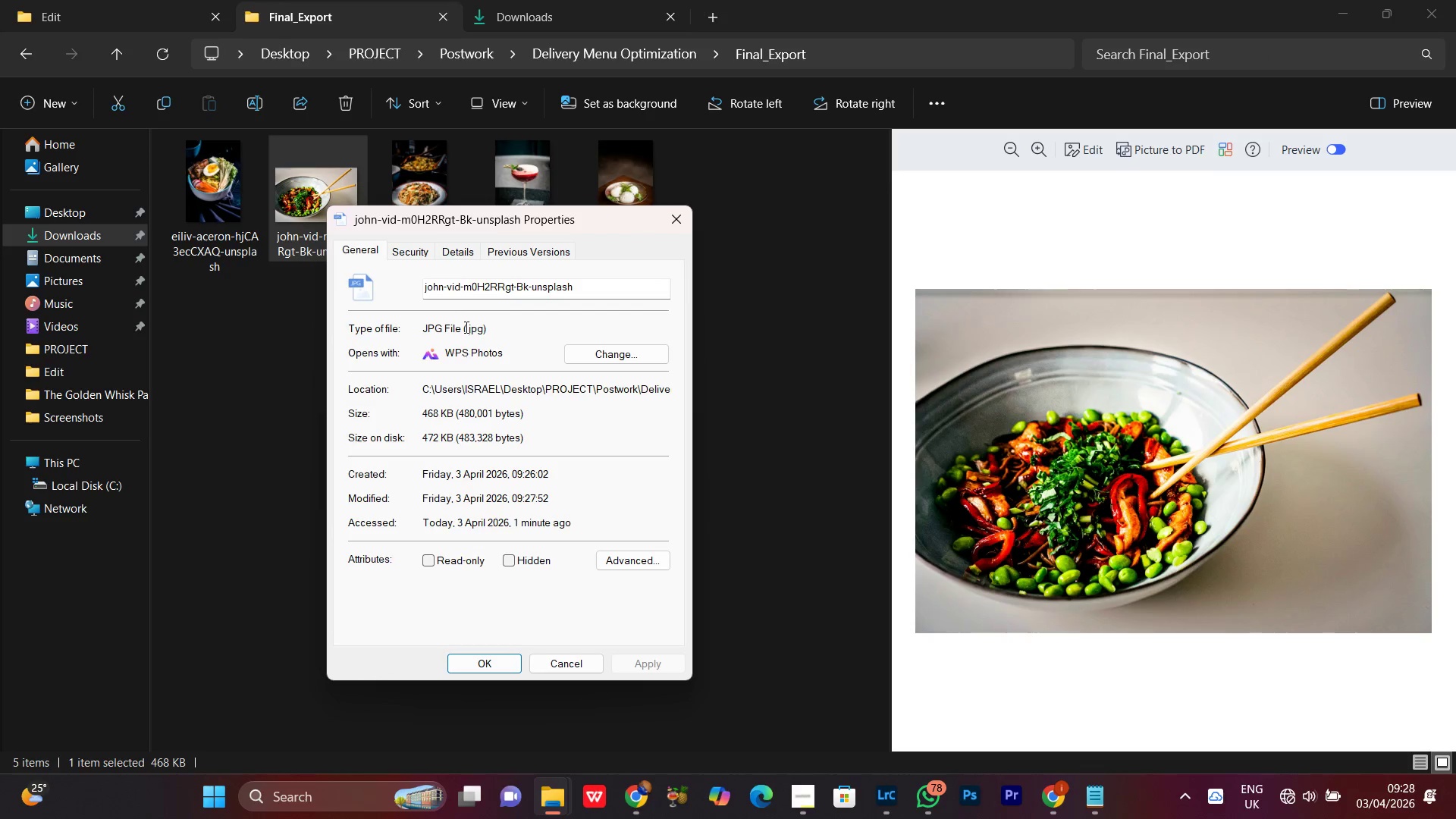 
left_click([460, 254])
 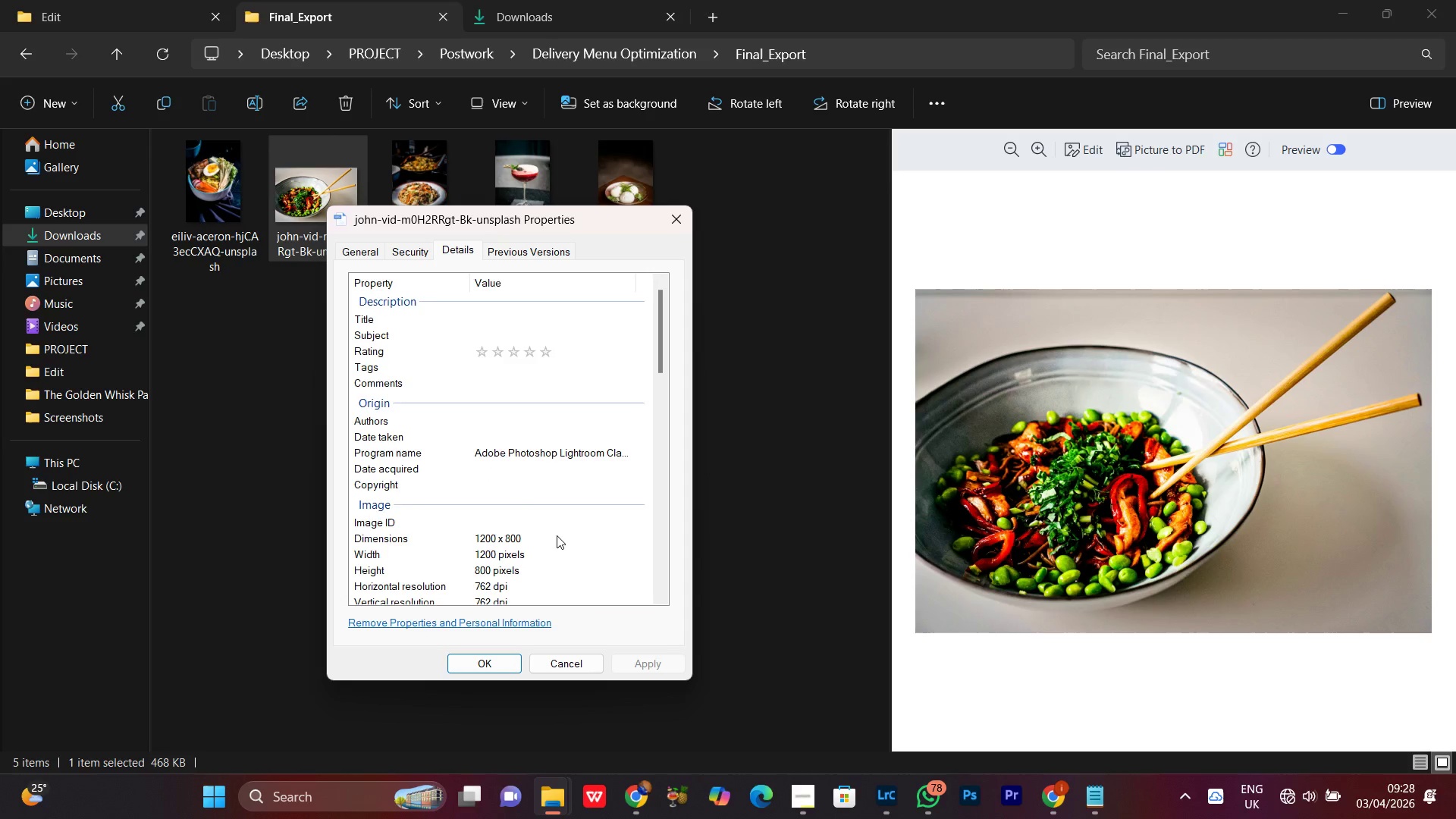 
scroll: coordinate [557, 535], scroll_direction: down, amount: 1.0
 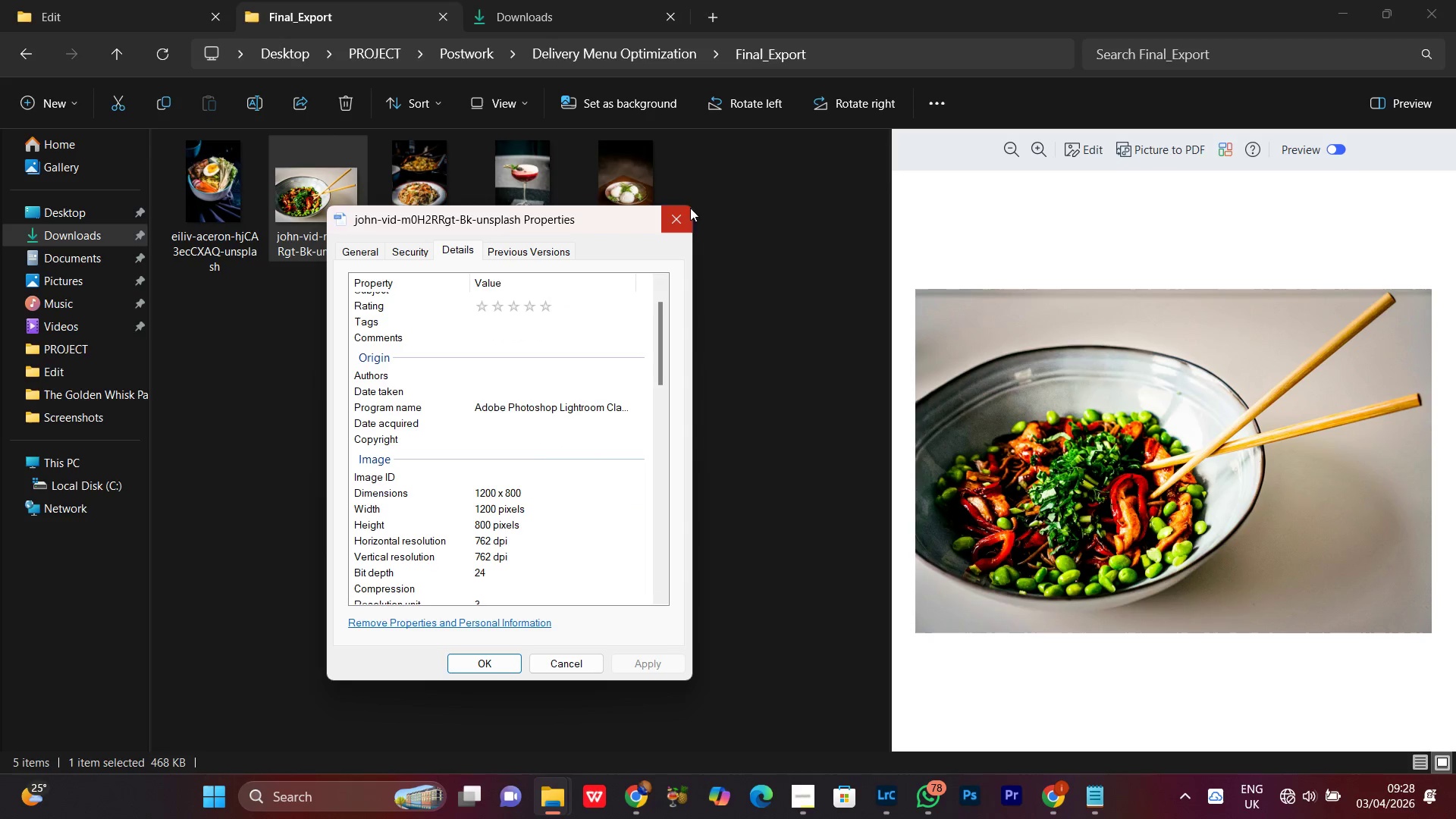 
left_click([676, 216])
 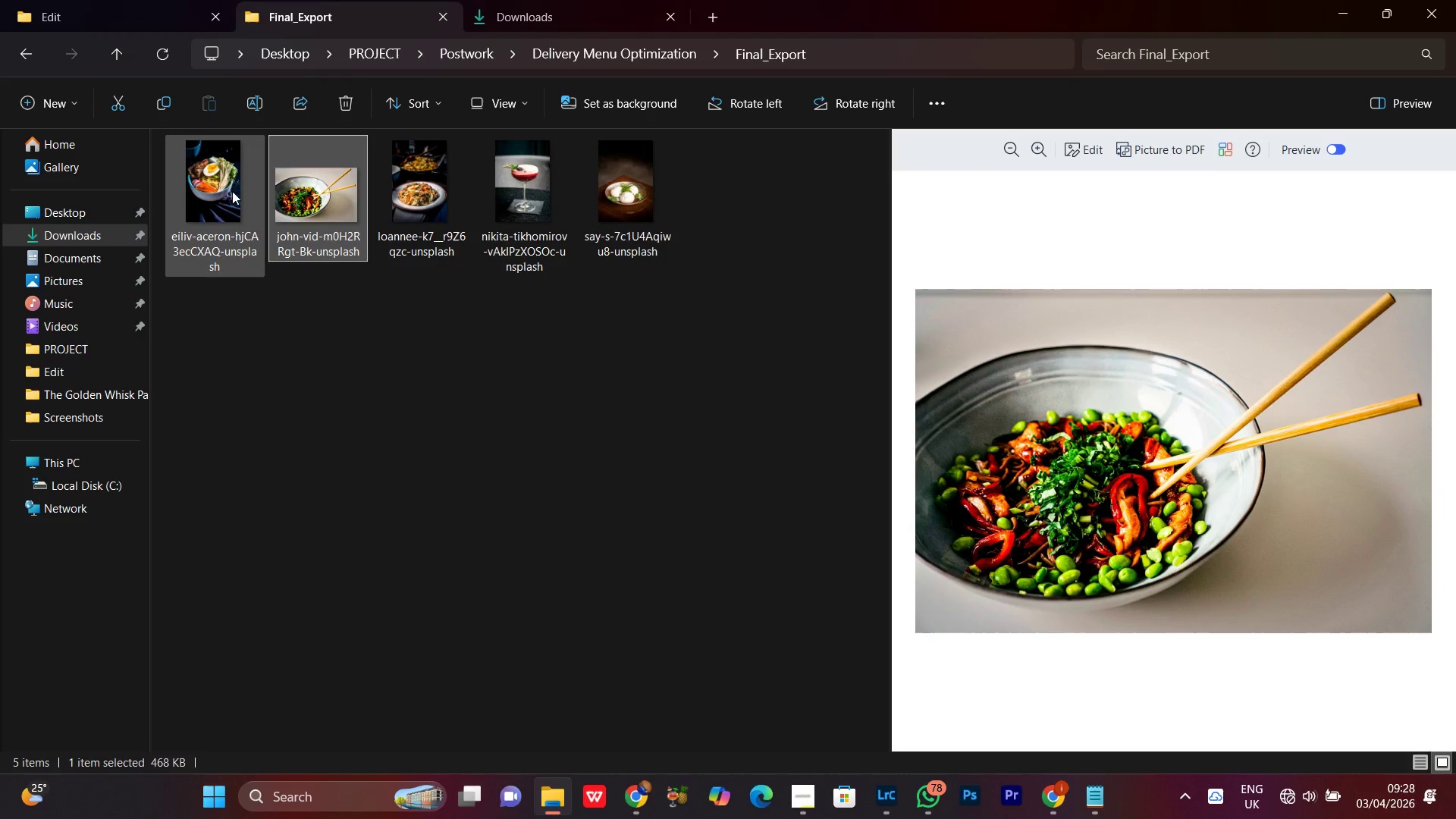 
left_click([206, 182])
 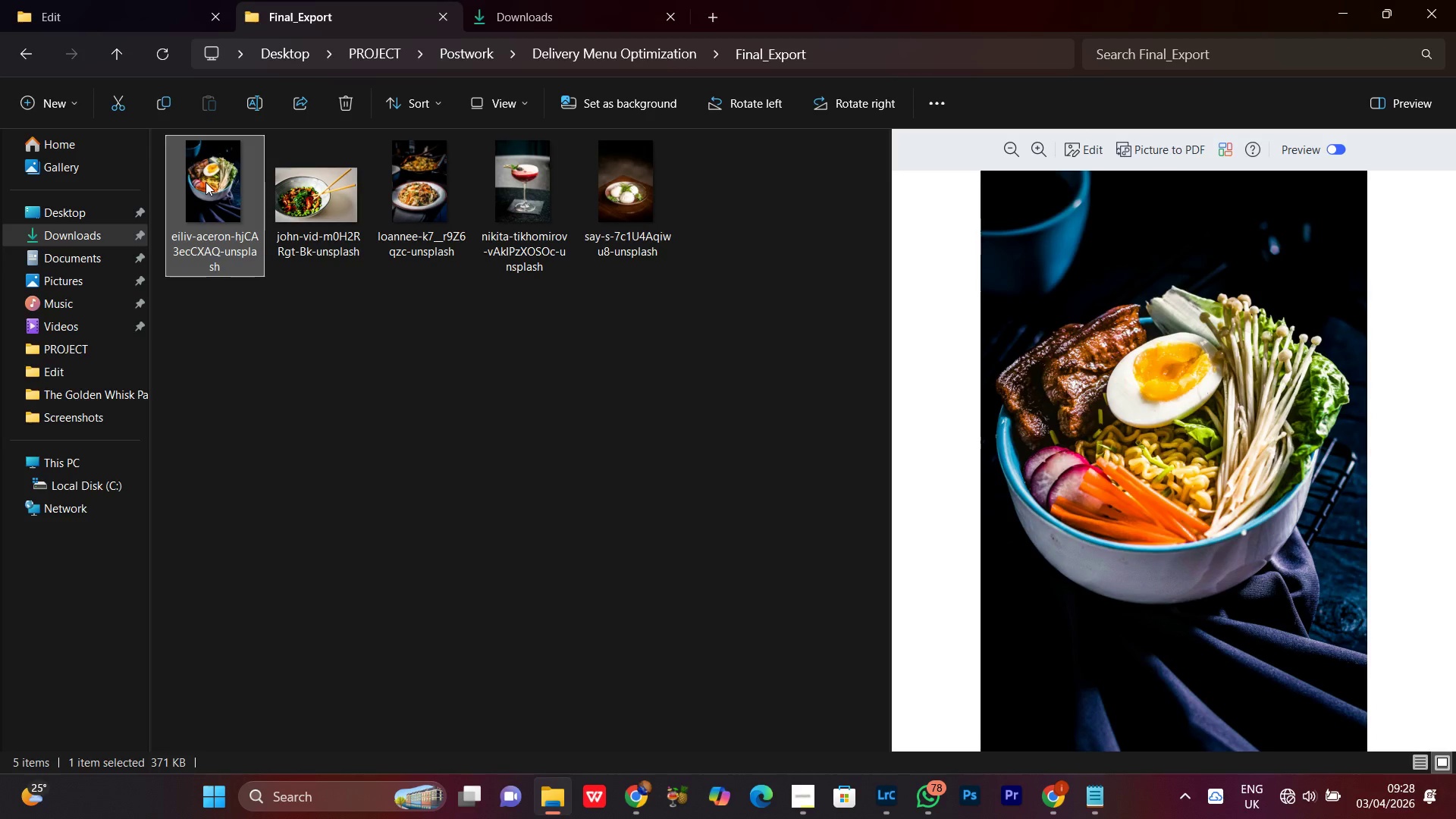 
right_click([204, 182])
 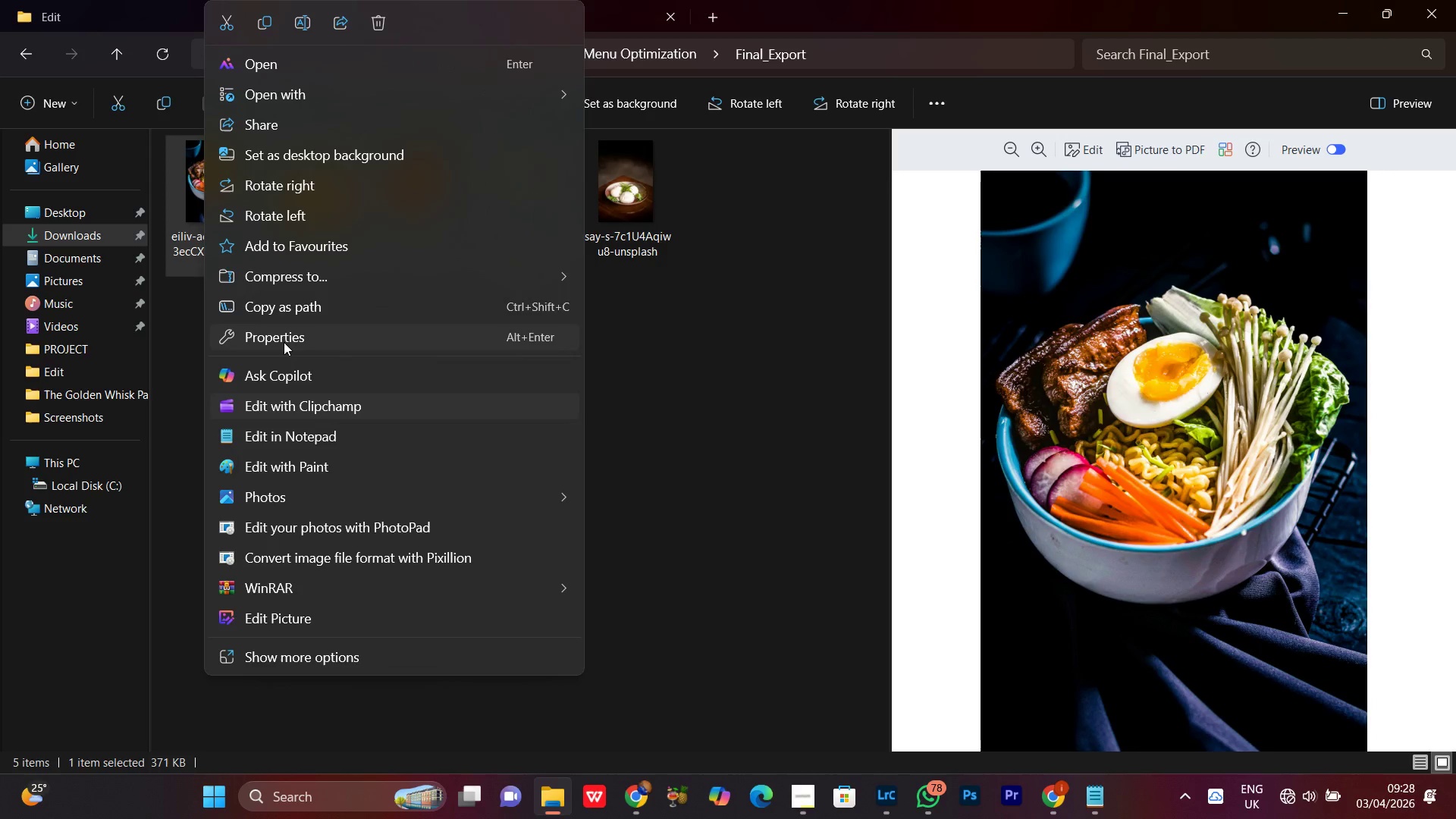 
left_click([289, 340])
 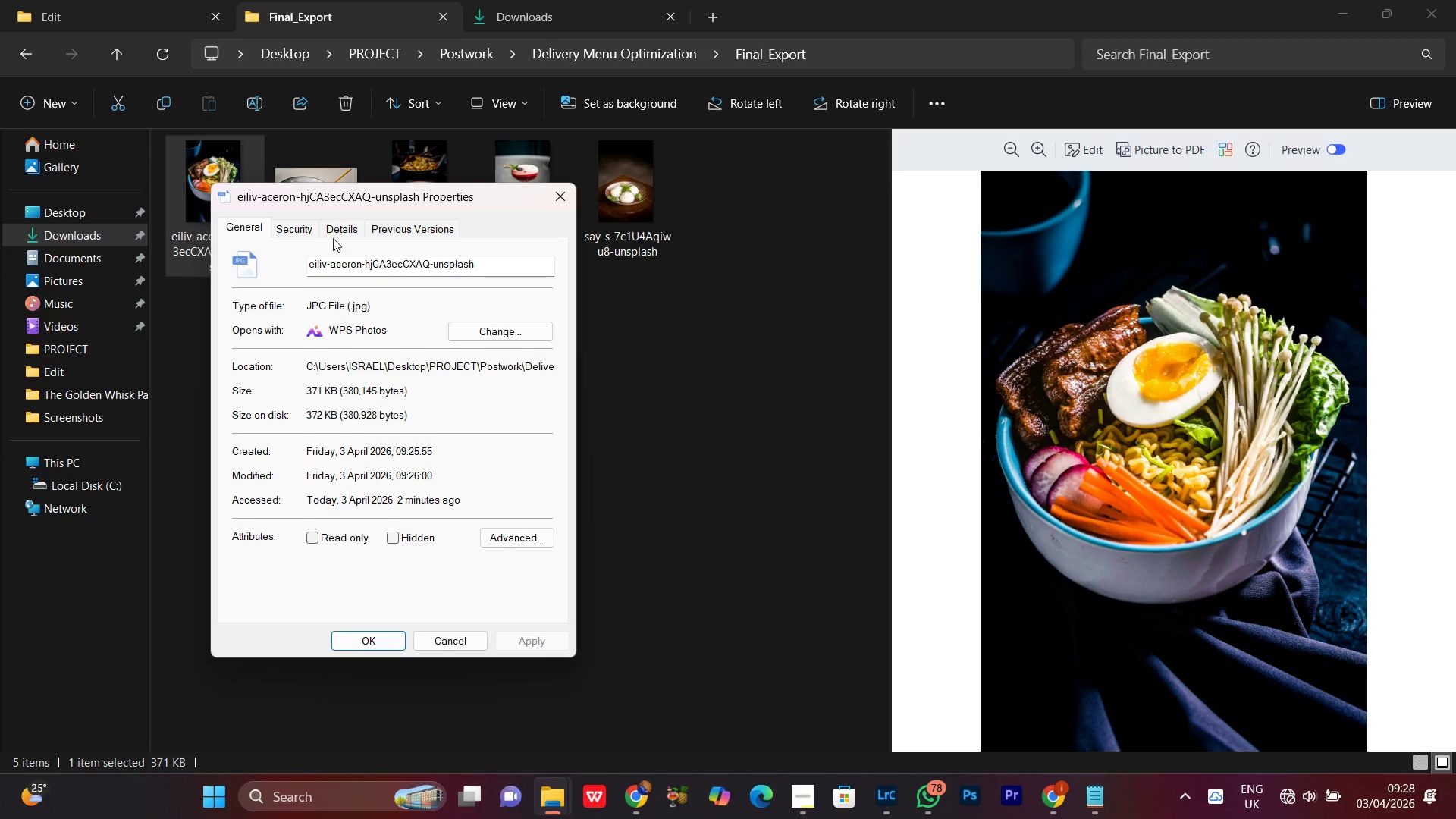 
left_click([337, 232])
 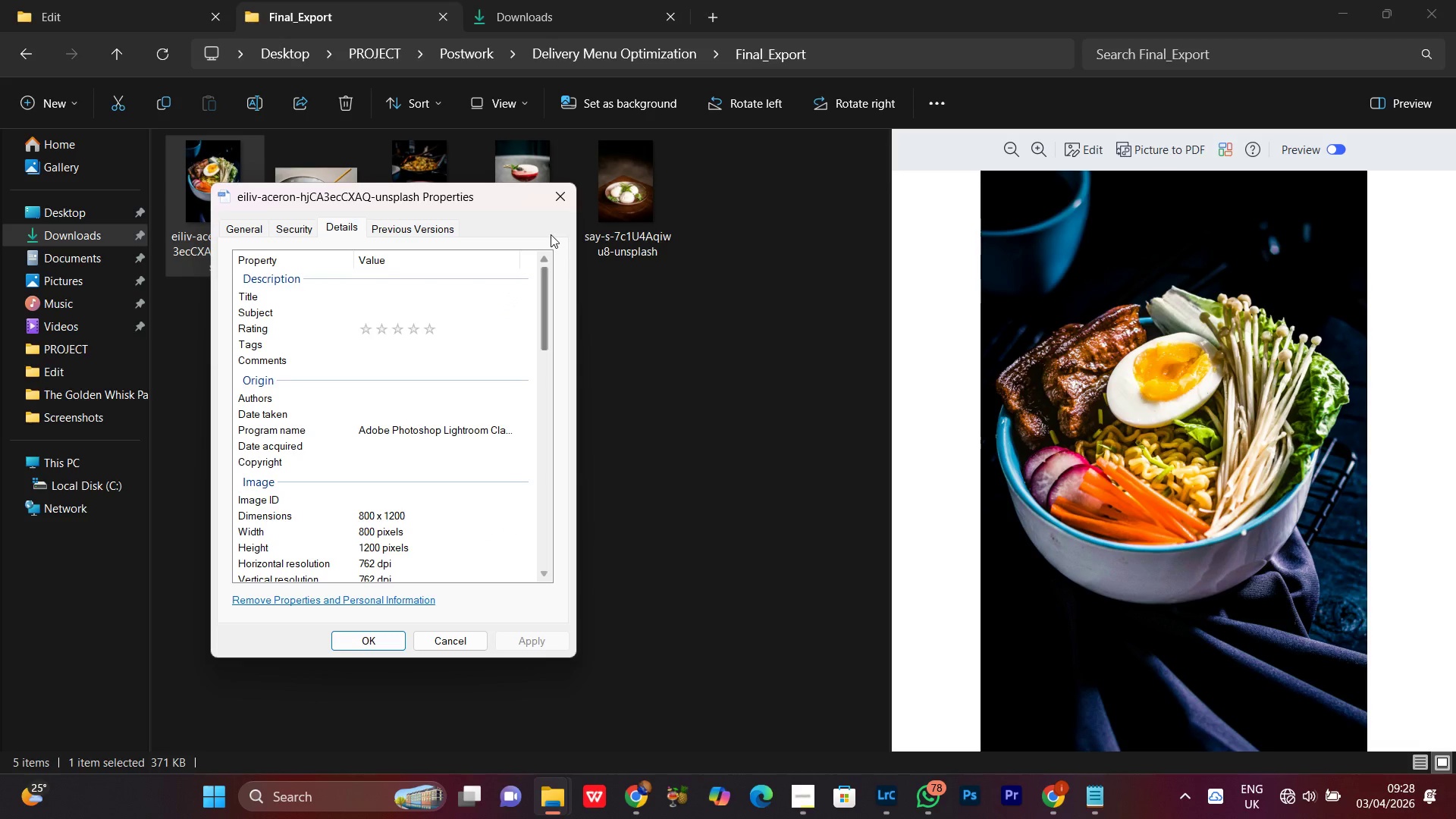 
left_click([559, 202])
 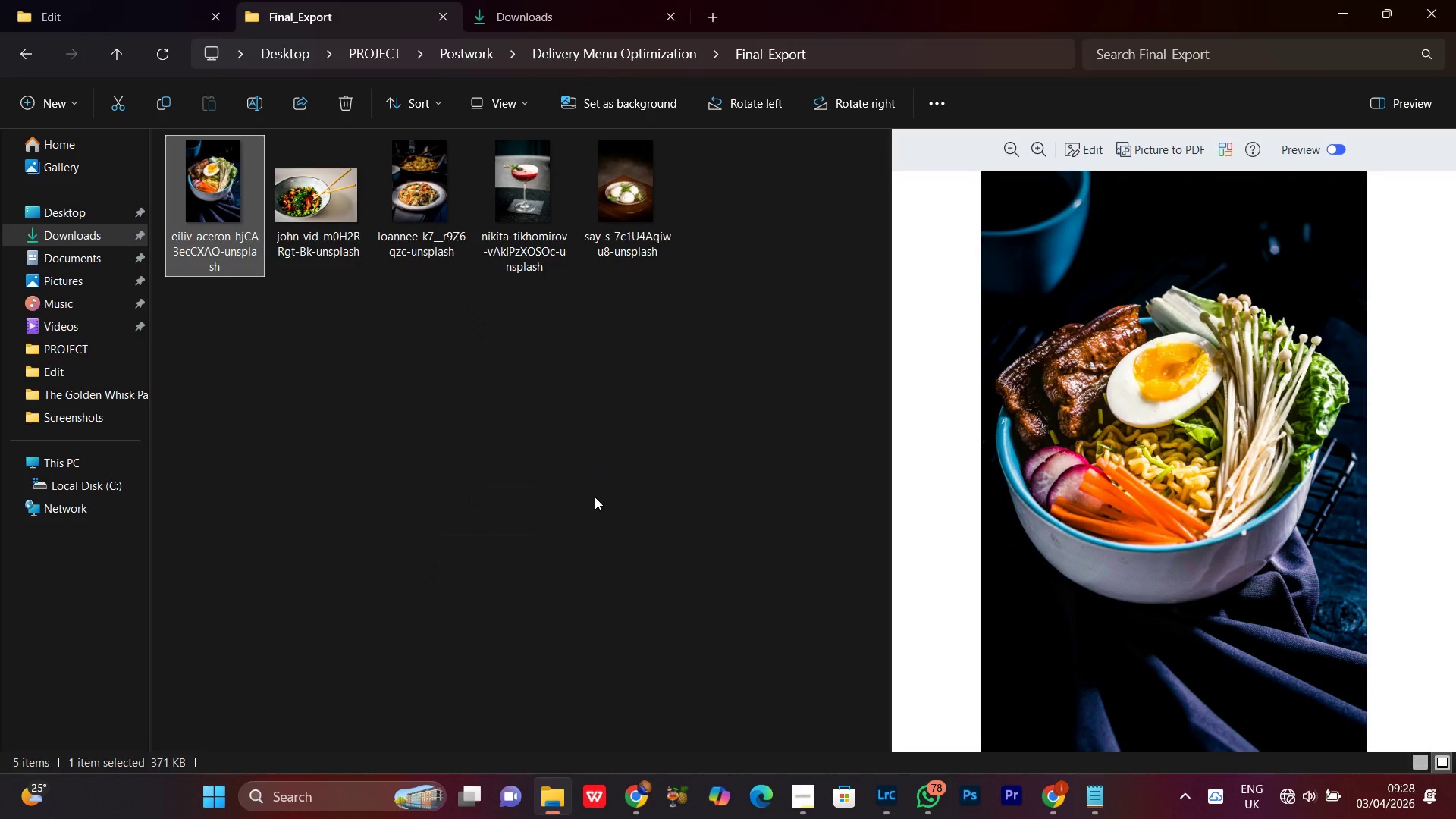 
left_click([594, 499])
 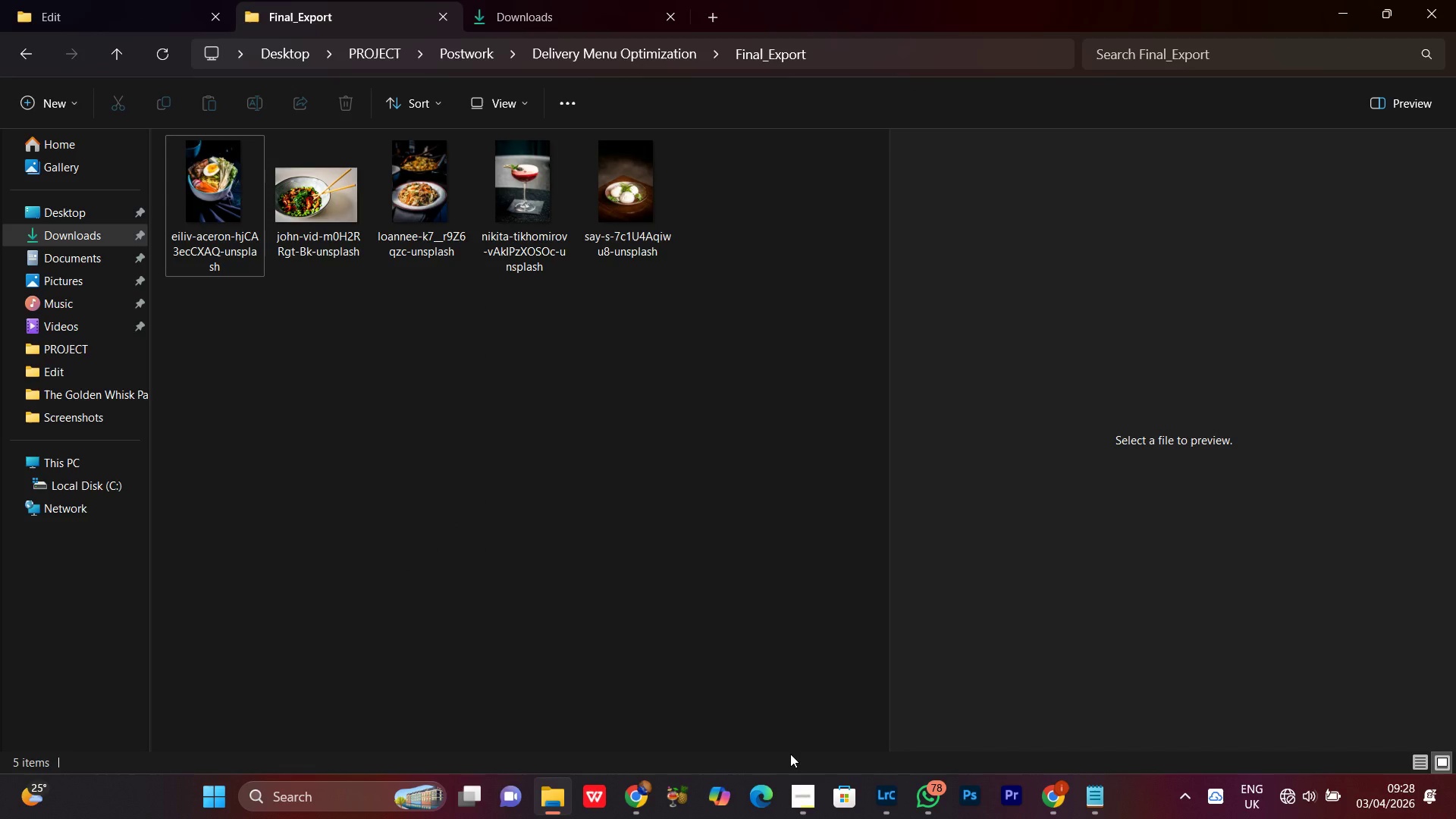 
left_click([808, 798])